 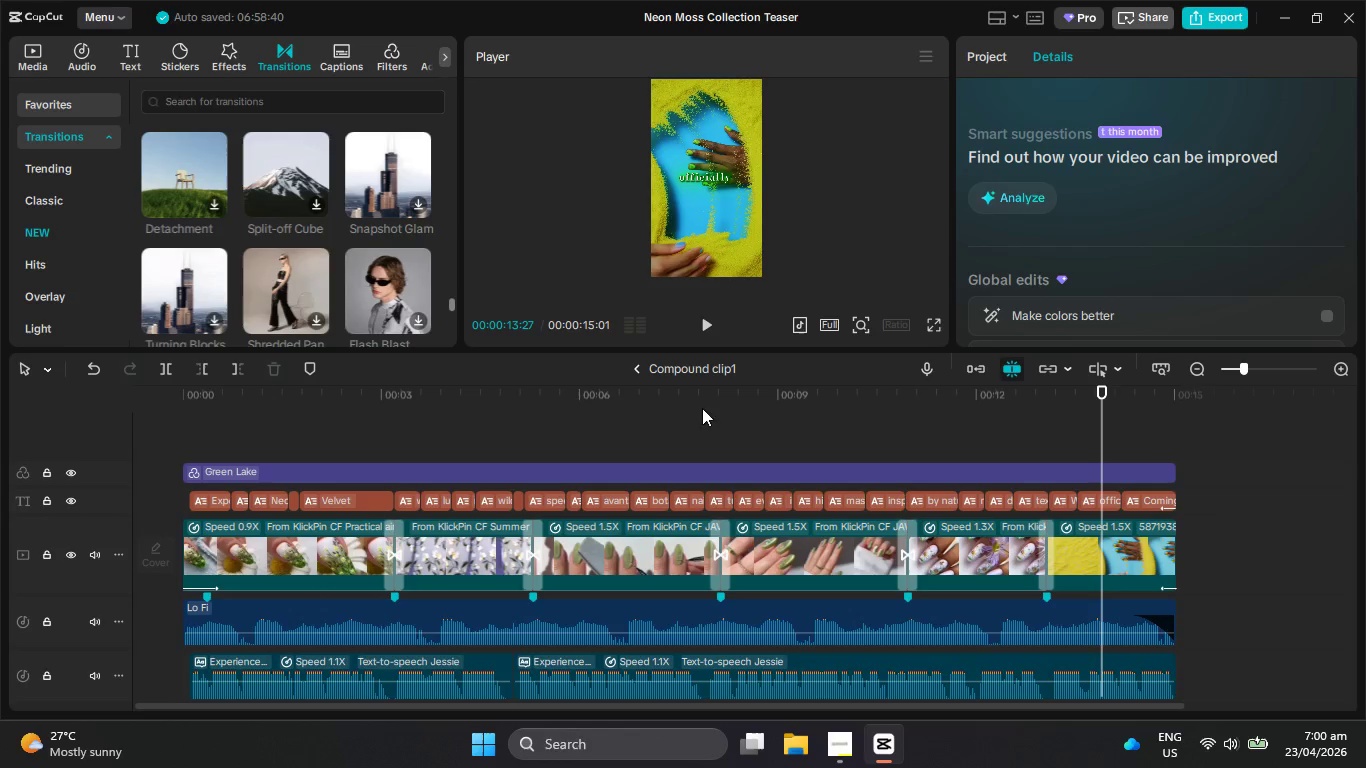 
left_click([1217, 744])
 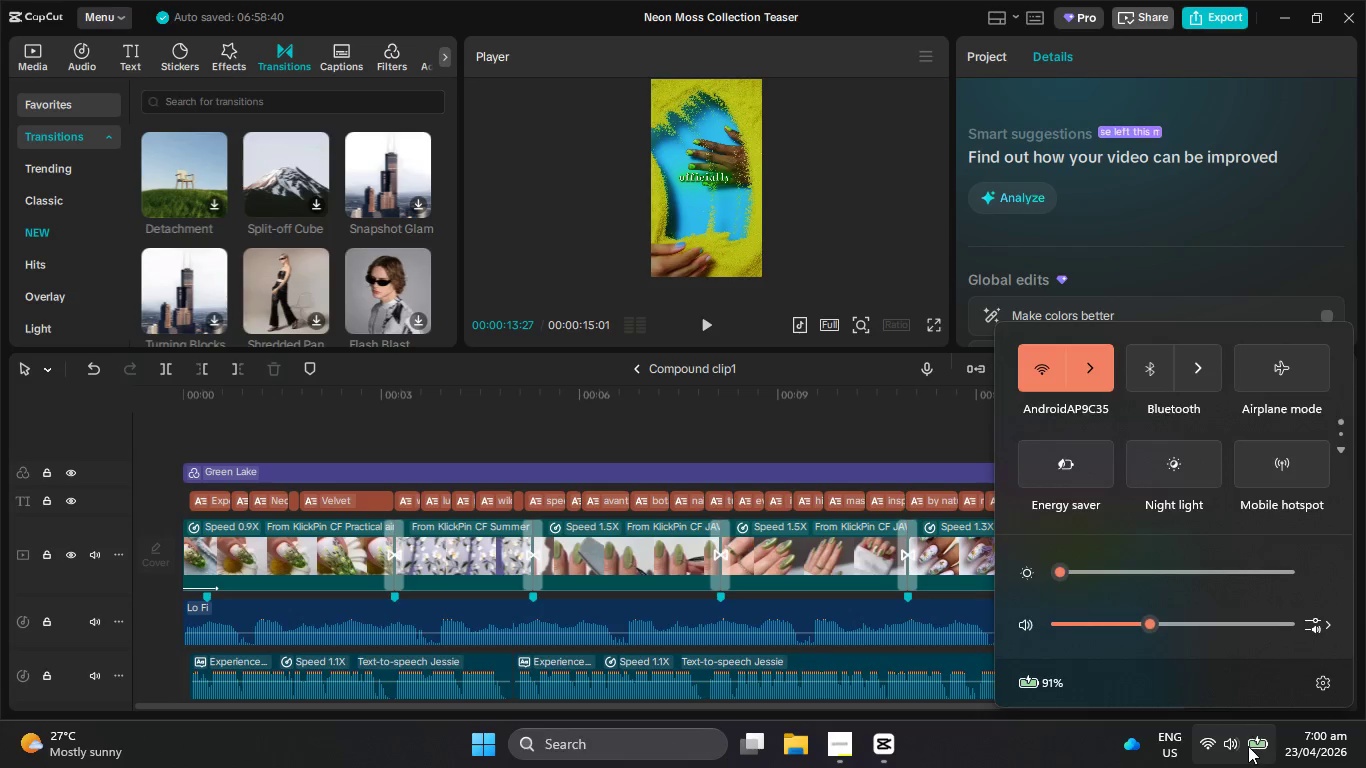 
left_click([1248, 746])
 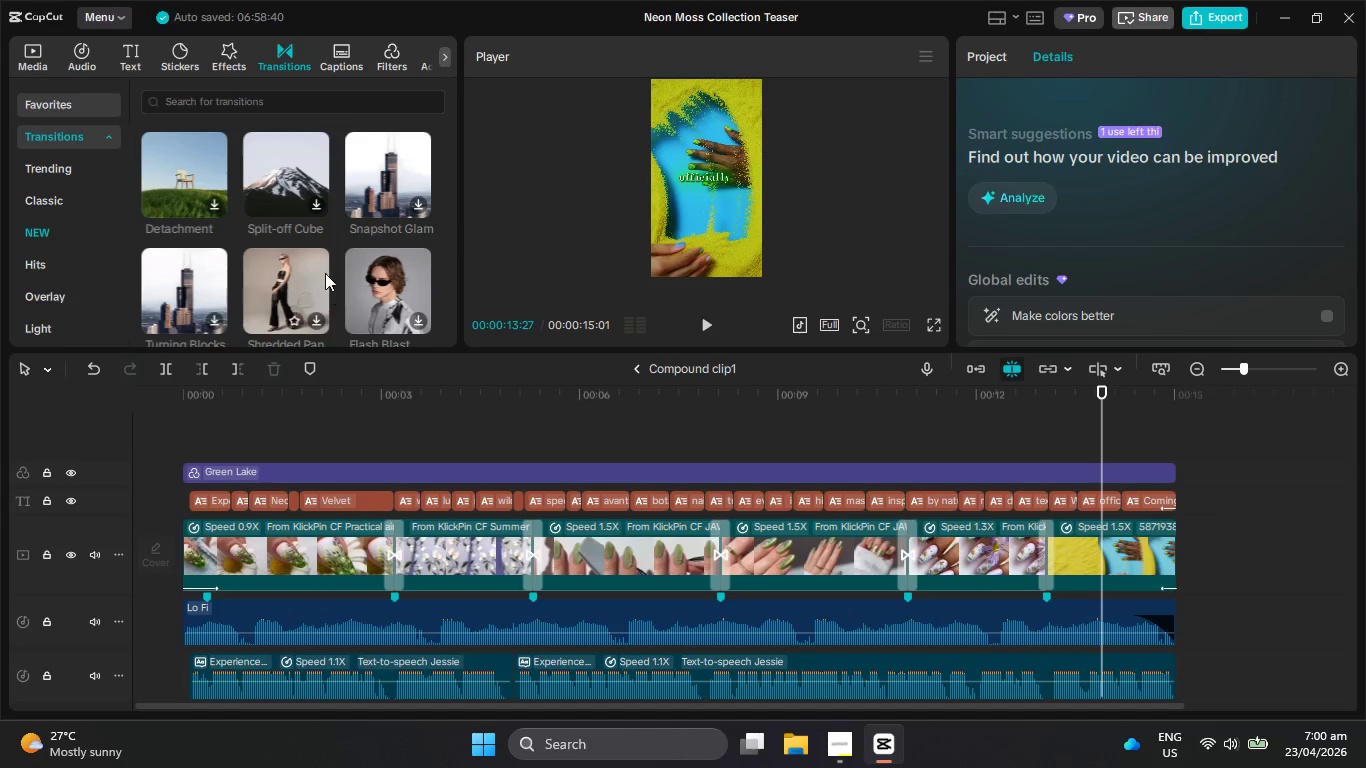 
scroll: coordinate [323, 269], scroll_direction: down, amount: 1.0
 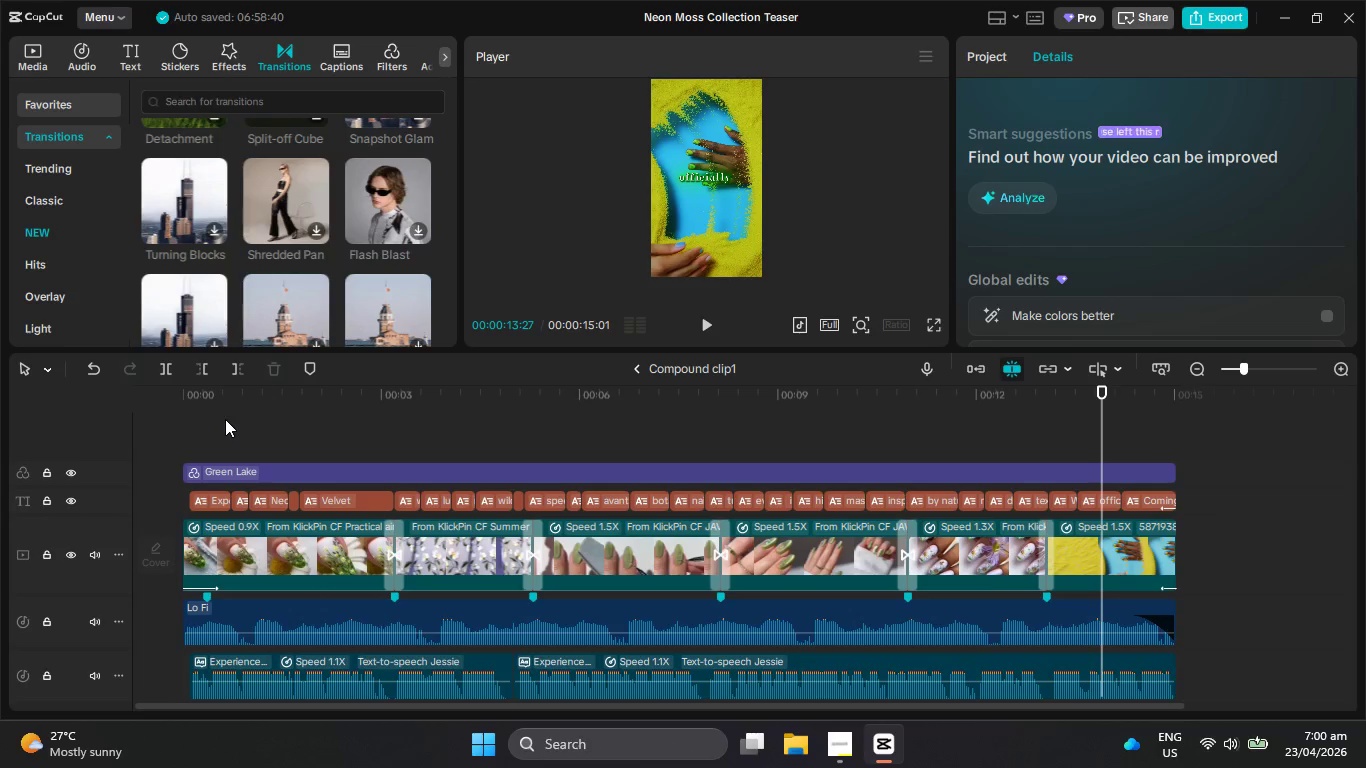 
wait(8.04)
 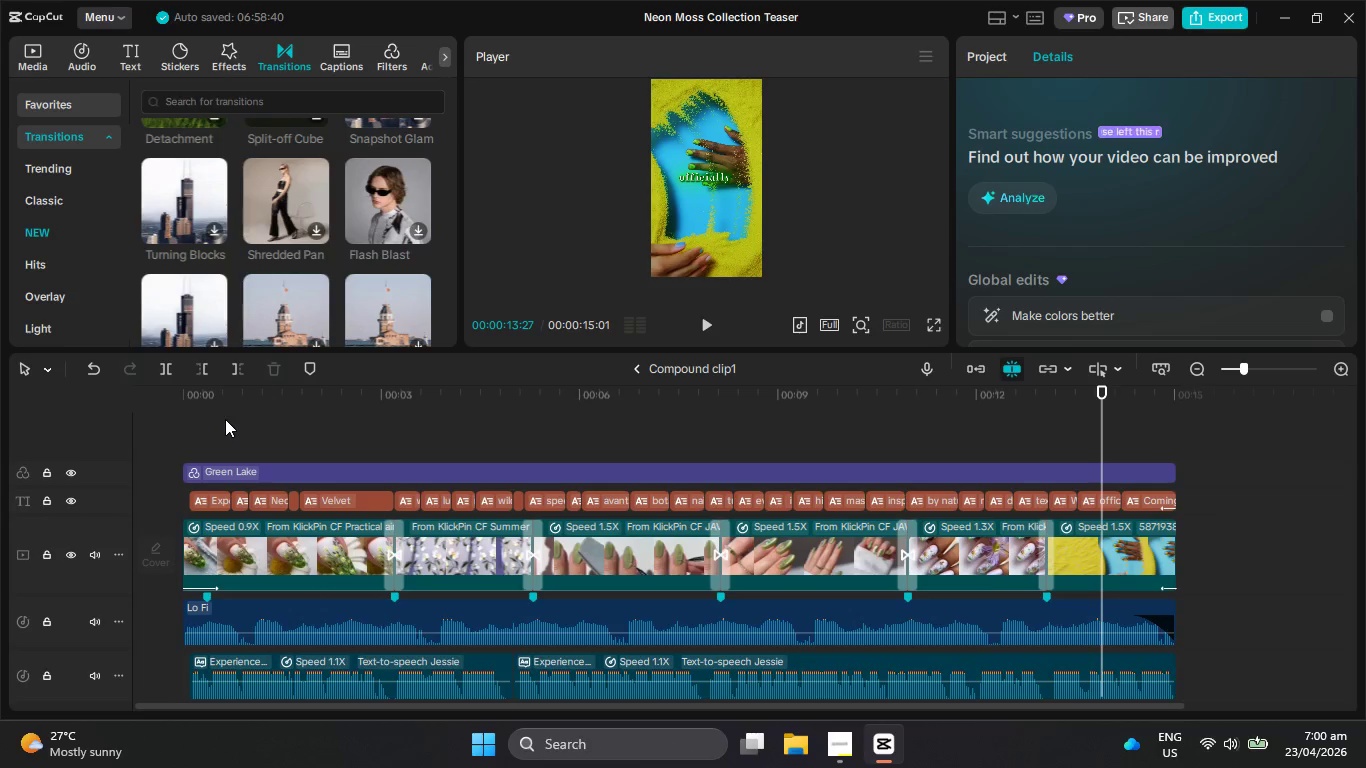 
left_click([392, 45])
 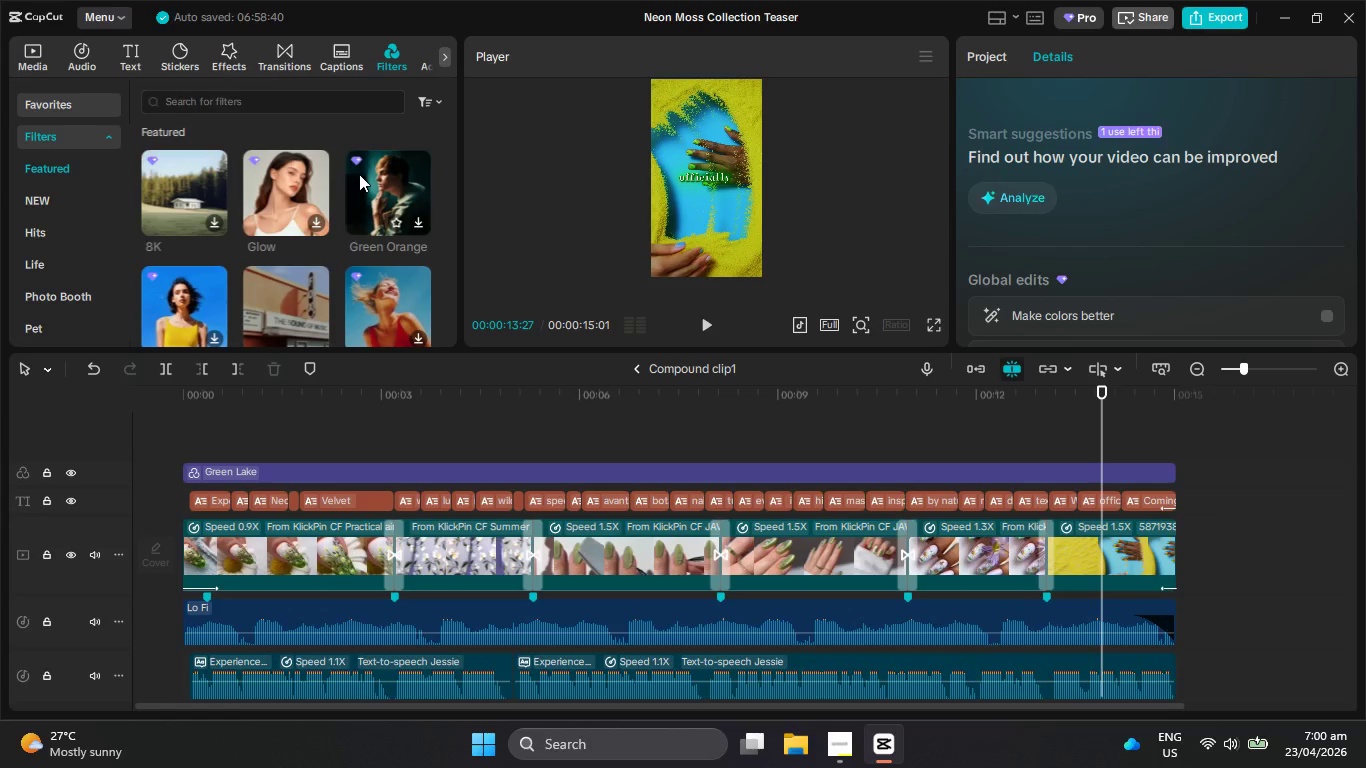 
wait(7.44)
 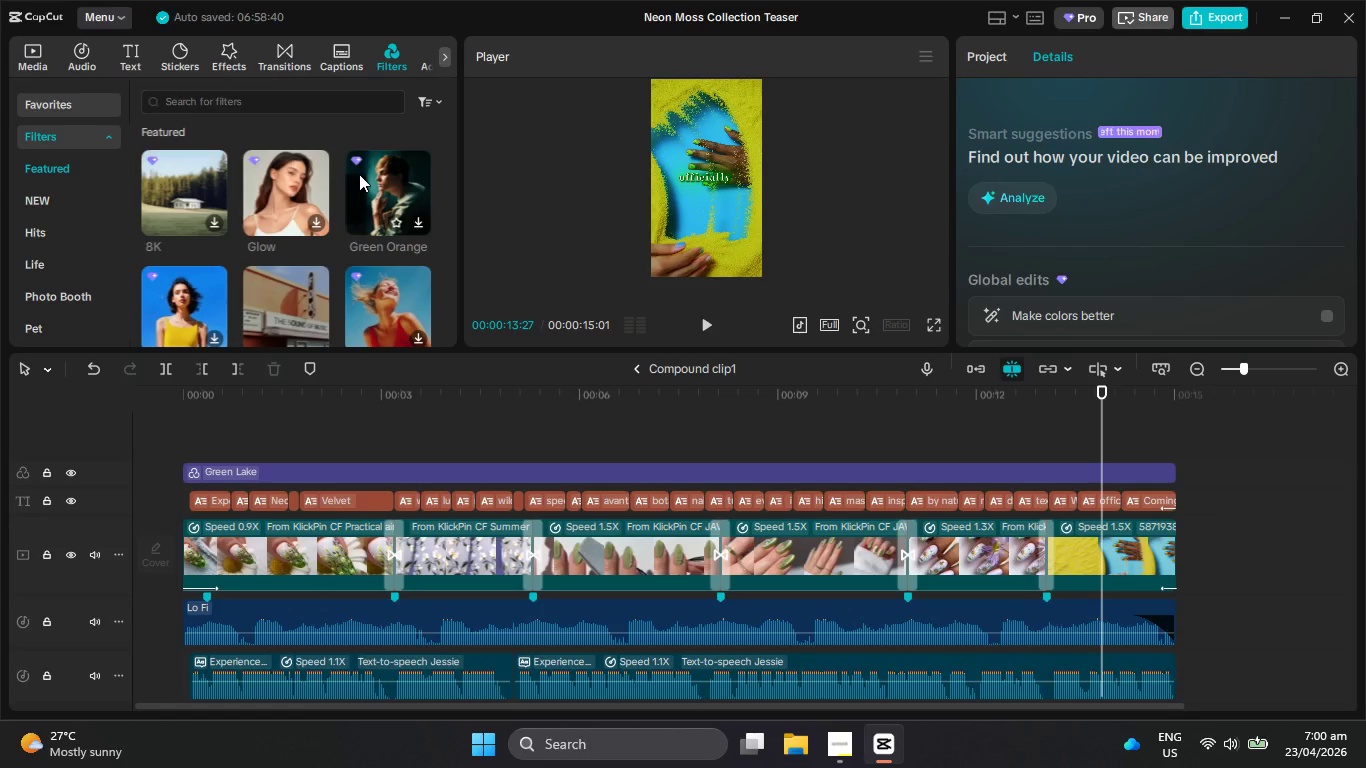 
scroll: coordinate [359, 174], scroll_direction: down, amount: 5.0
 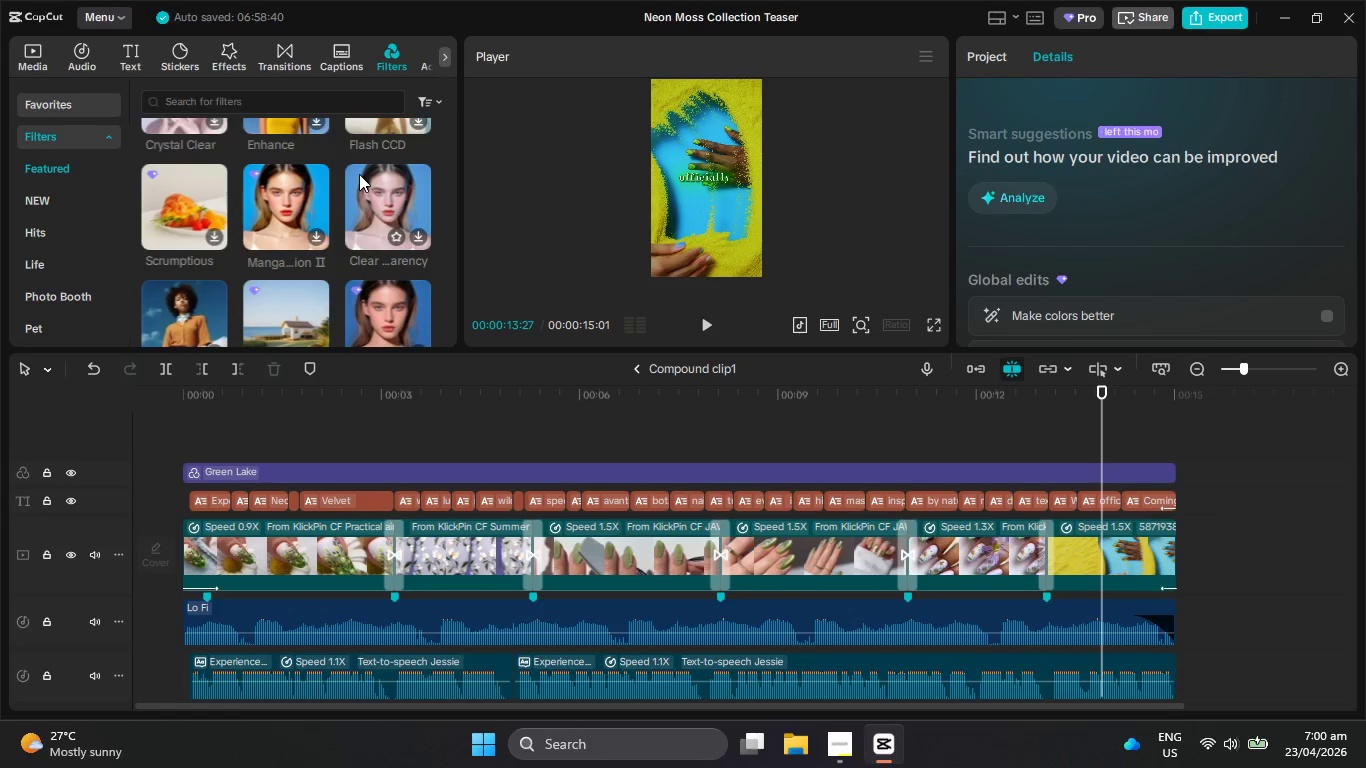 
scroll: coordinate [290, 269], scroll_direction: down, amount: 3.0
 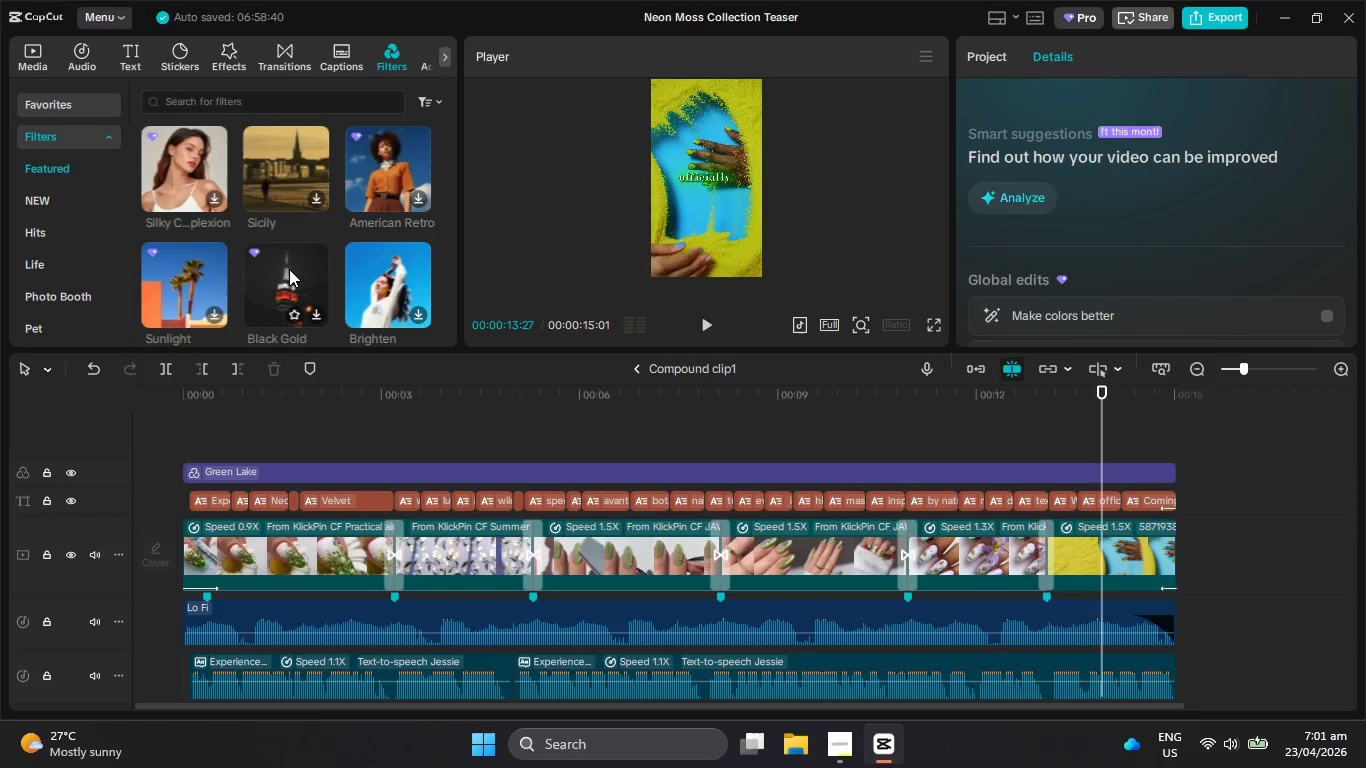 
wait(6.69)
 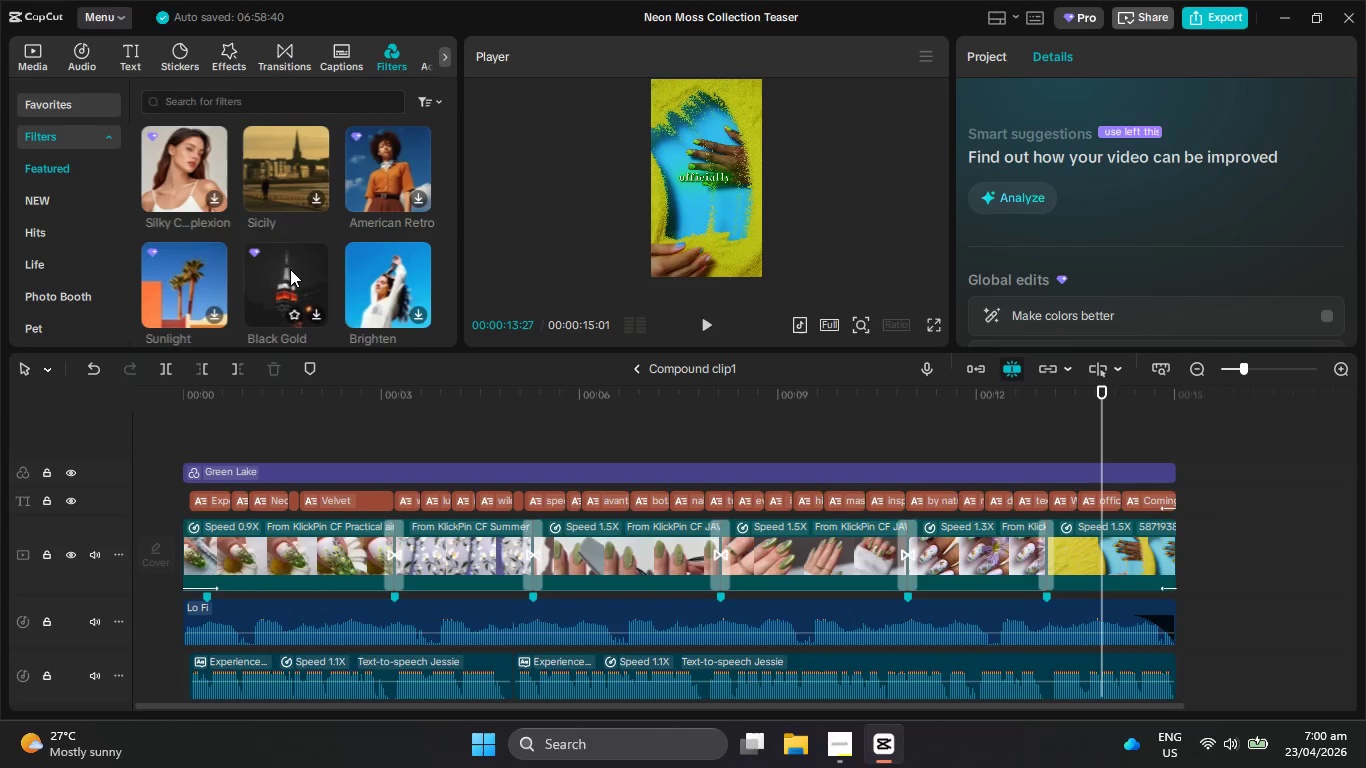 
scroll: coordinate [264, 236], scroll_direction: down, amount: 1.0
 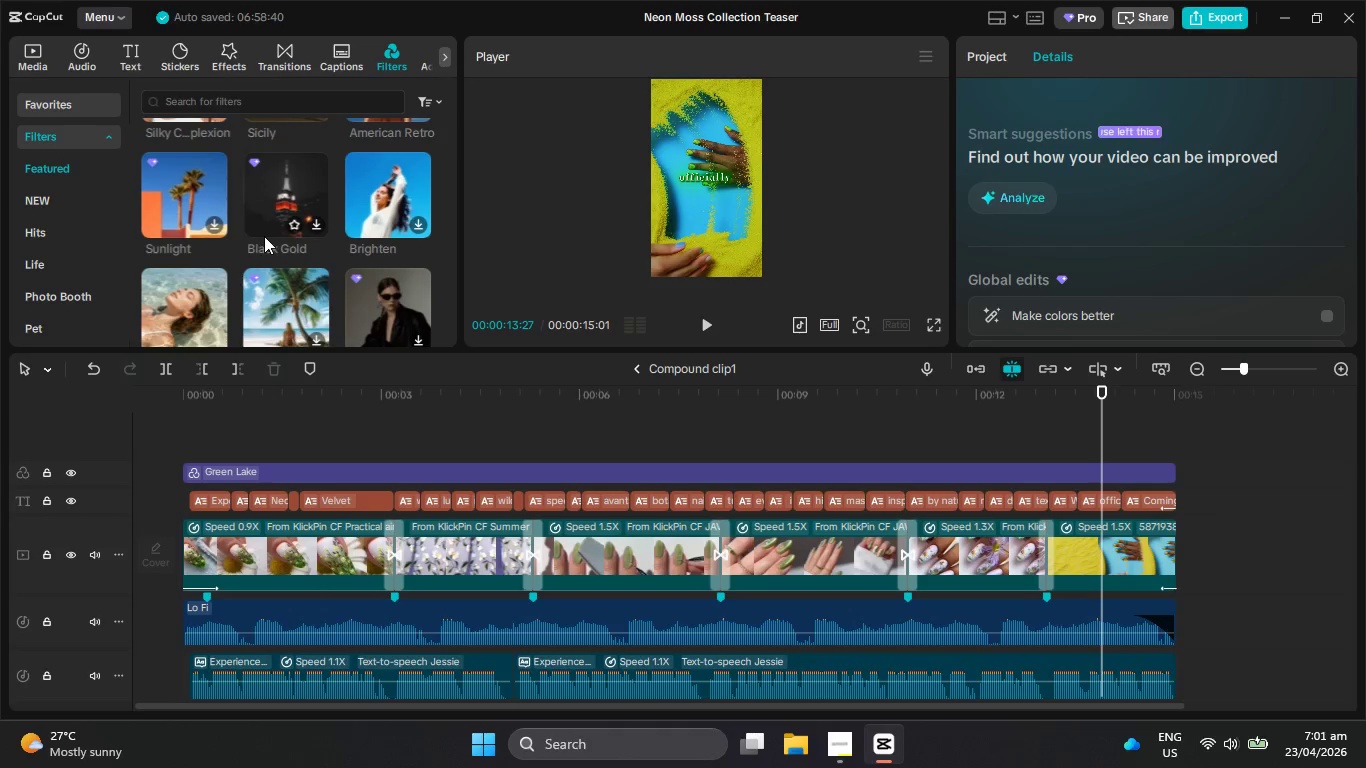 
wait(5.24)
 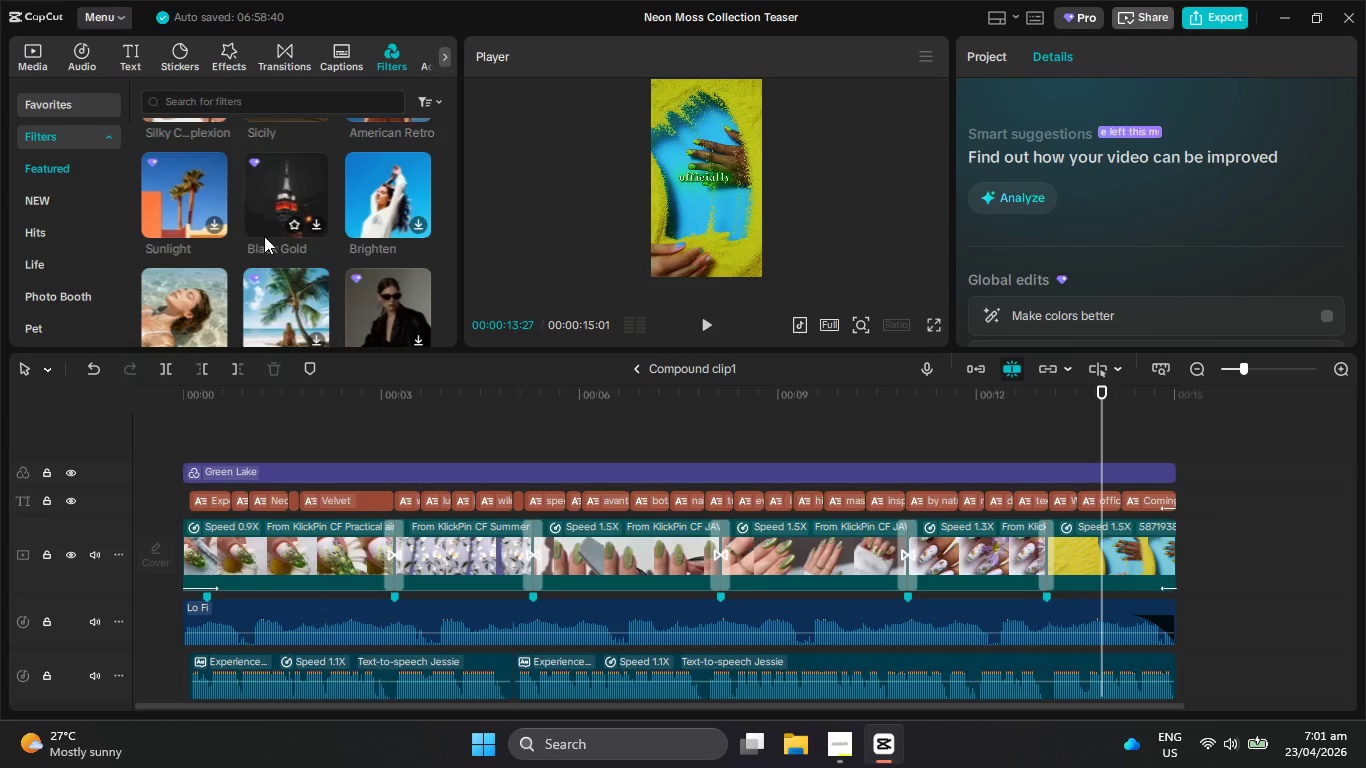 
scroll: coordinate [252, 203], scroll_direction: down, amount: 5.0
 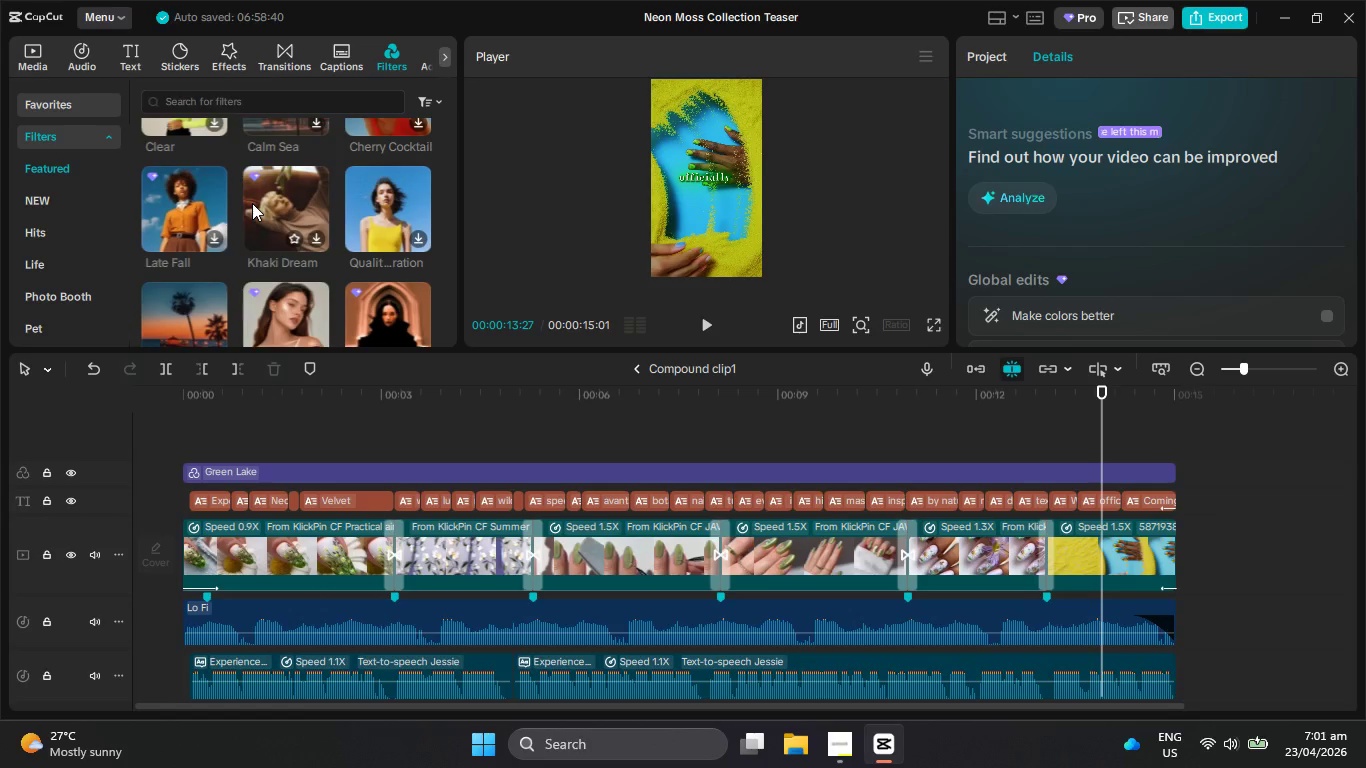 
scroll: coordinate [252, 203], scroll_direction: down, amount: 1.0
 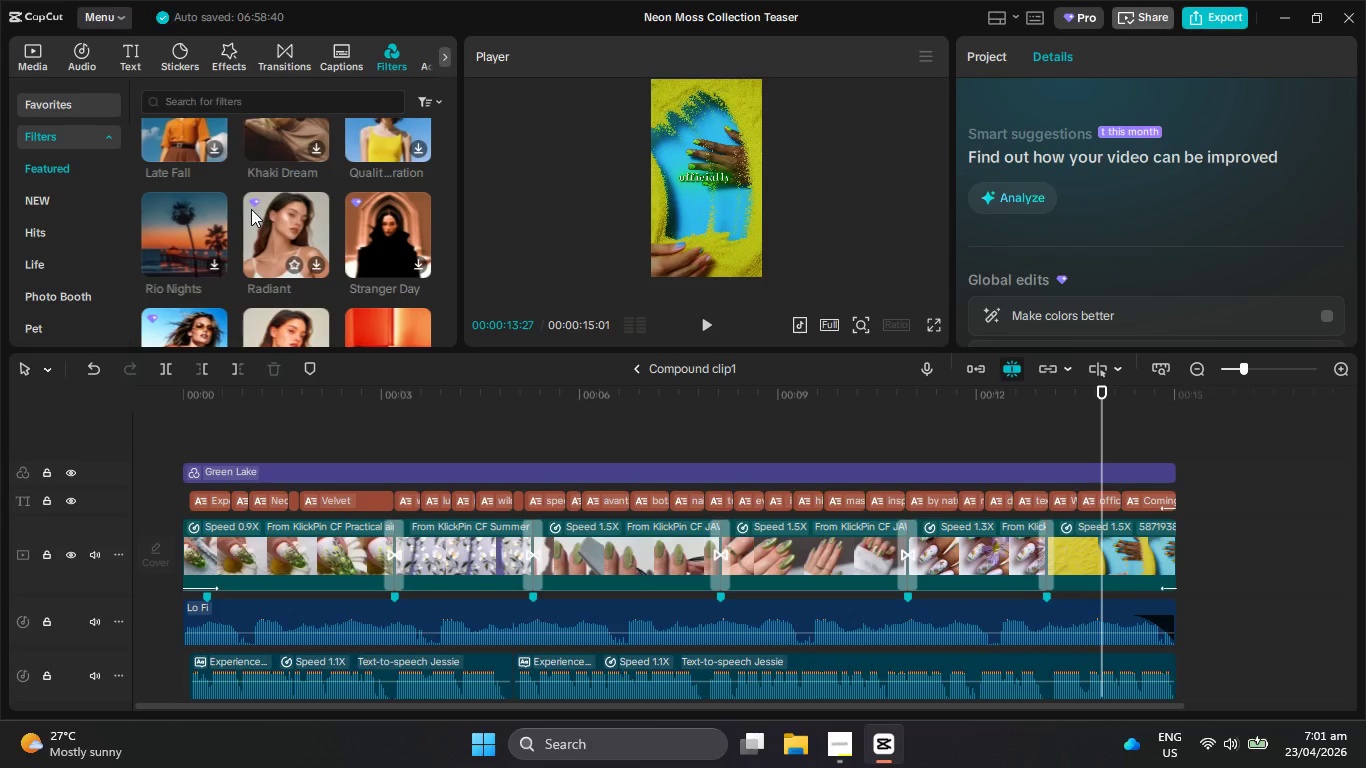 
wait(5.94)
 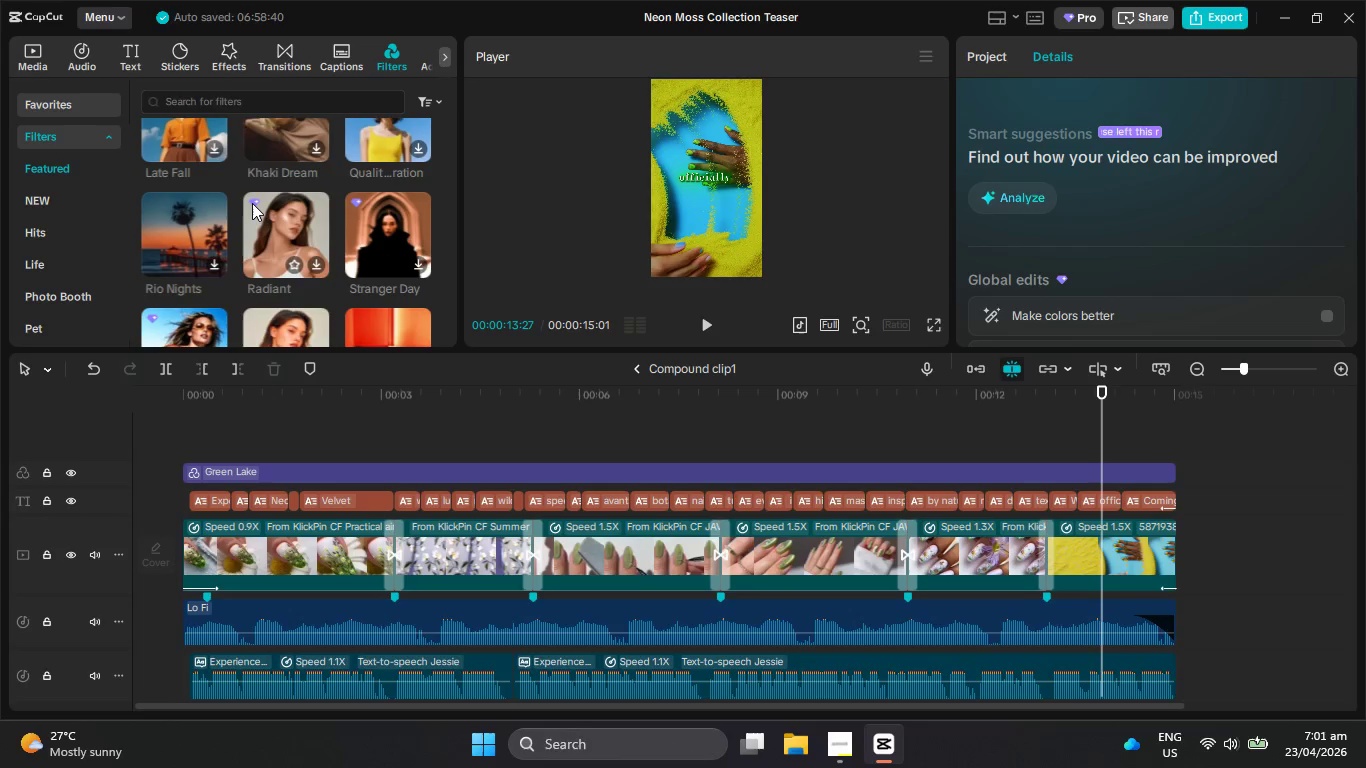 
scroll: coordinate [251, 209], scroll_direction: down, amount: 3.0
 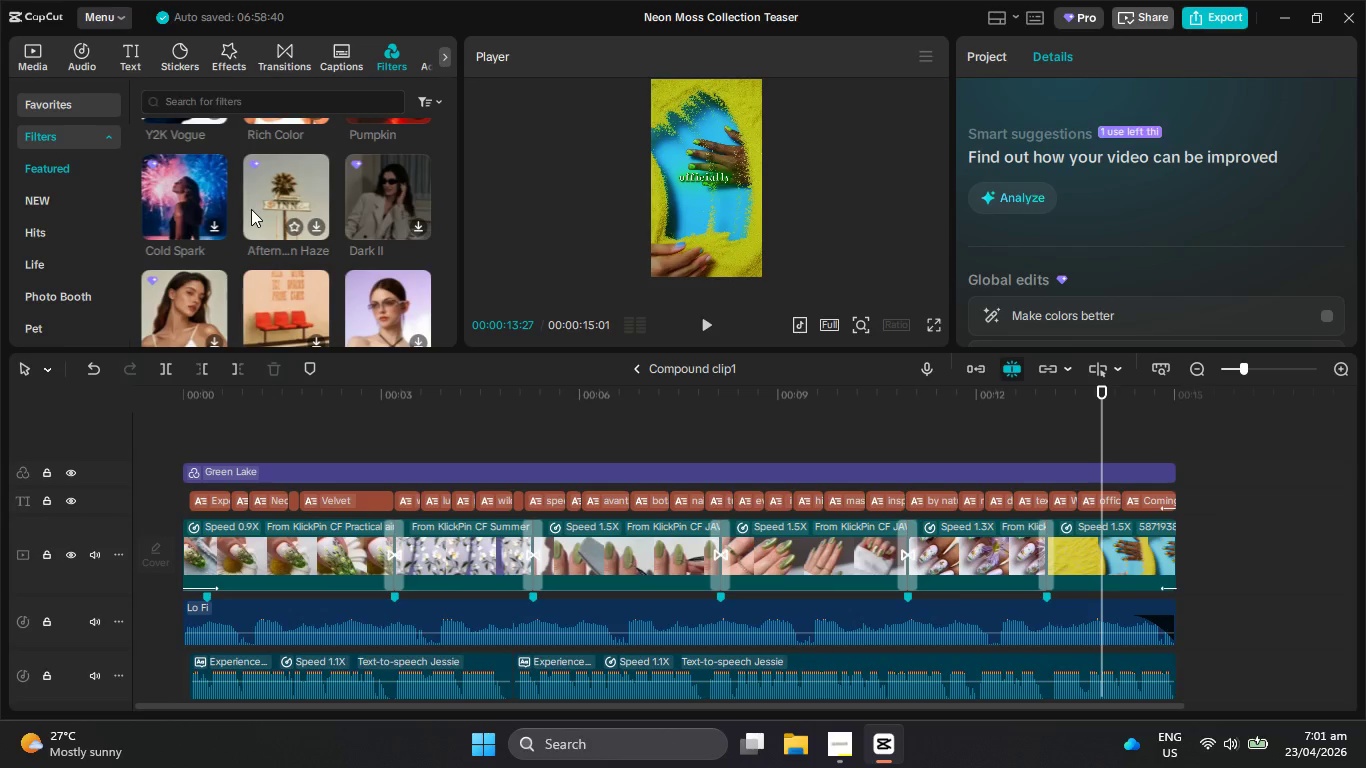 
wait(8.18)
 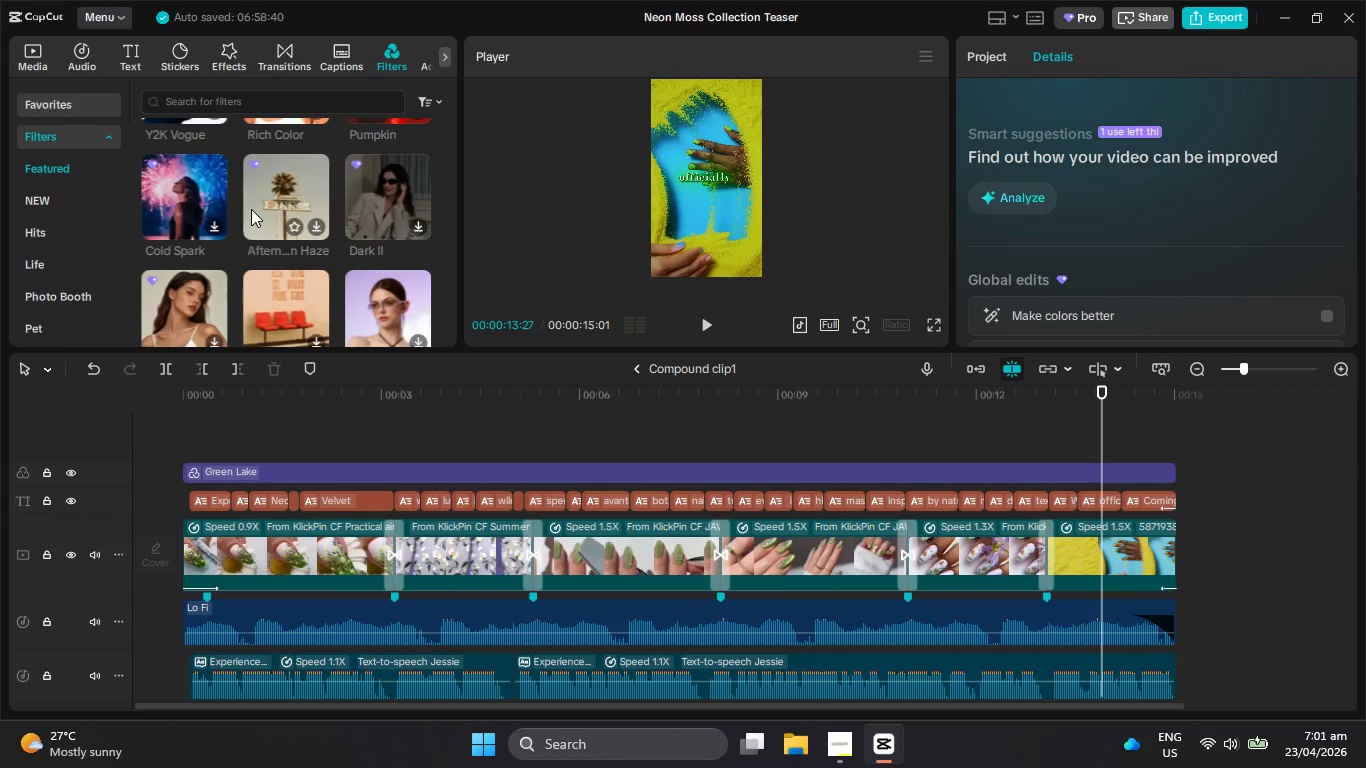 
right_click([251, 209])
 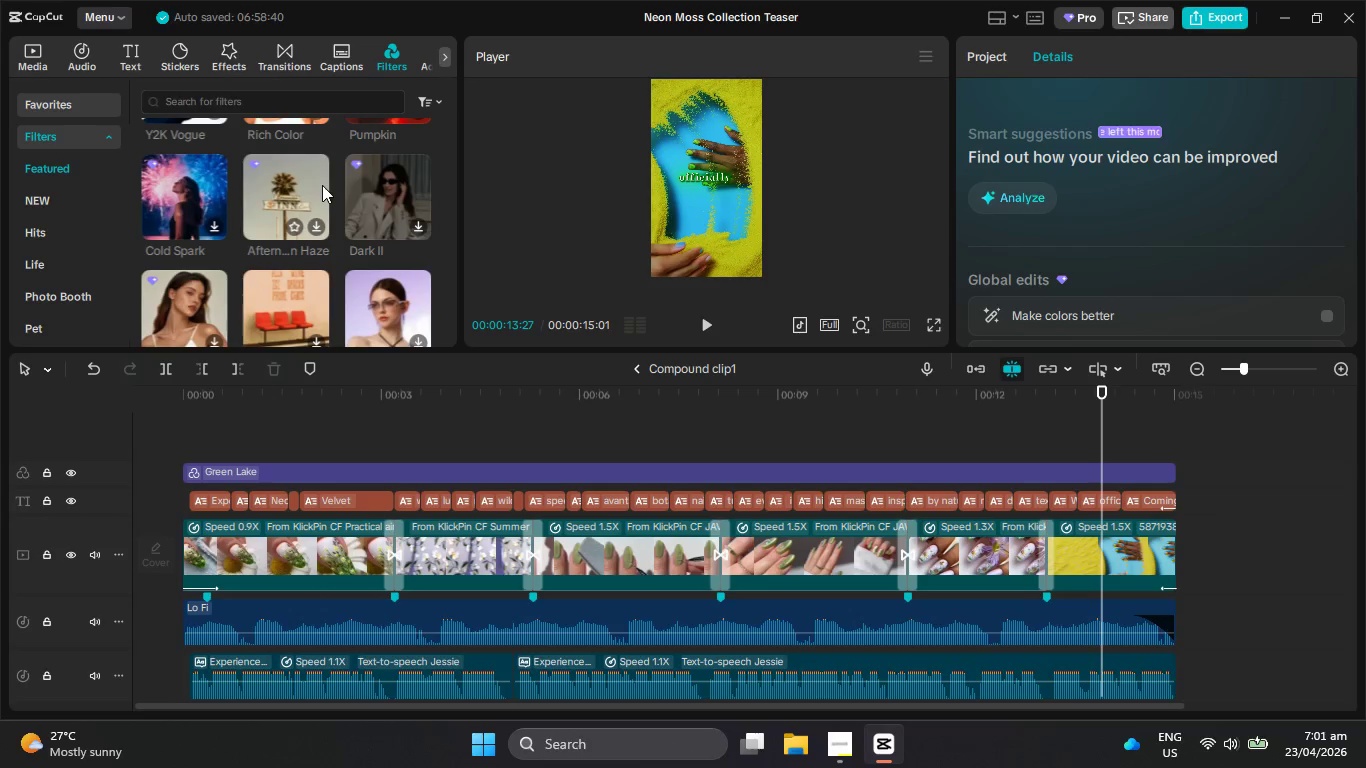 
scroll: coordinate [322, 185], scroll_direction: down, amount: 1.0
 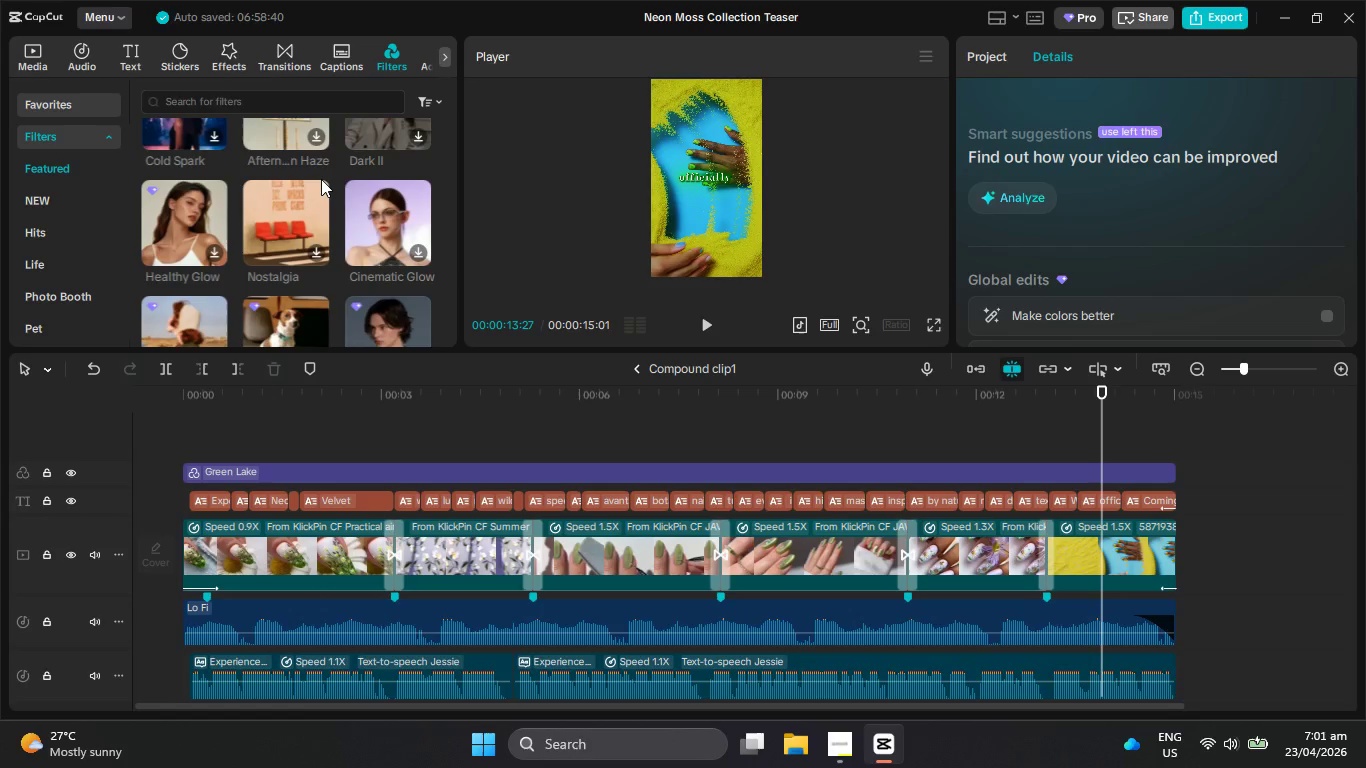 
wait(8.91)
 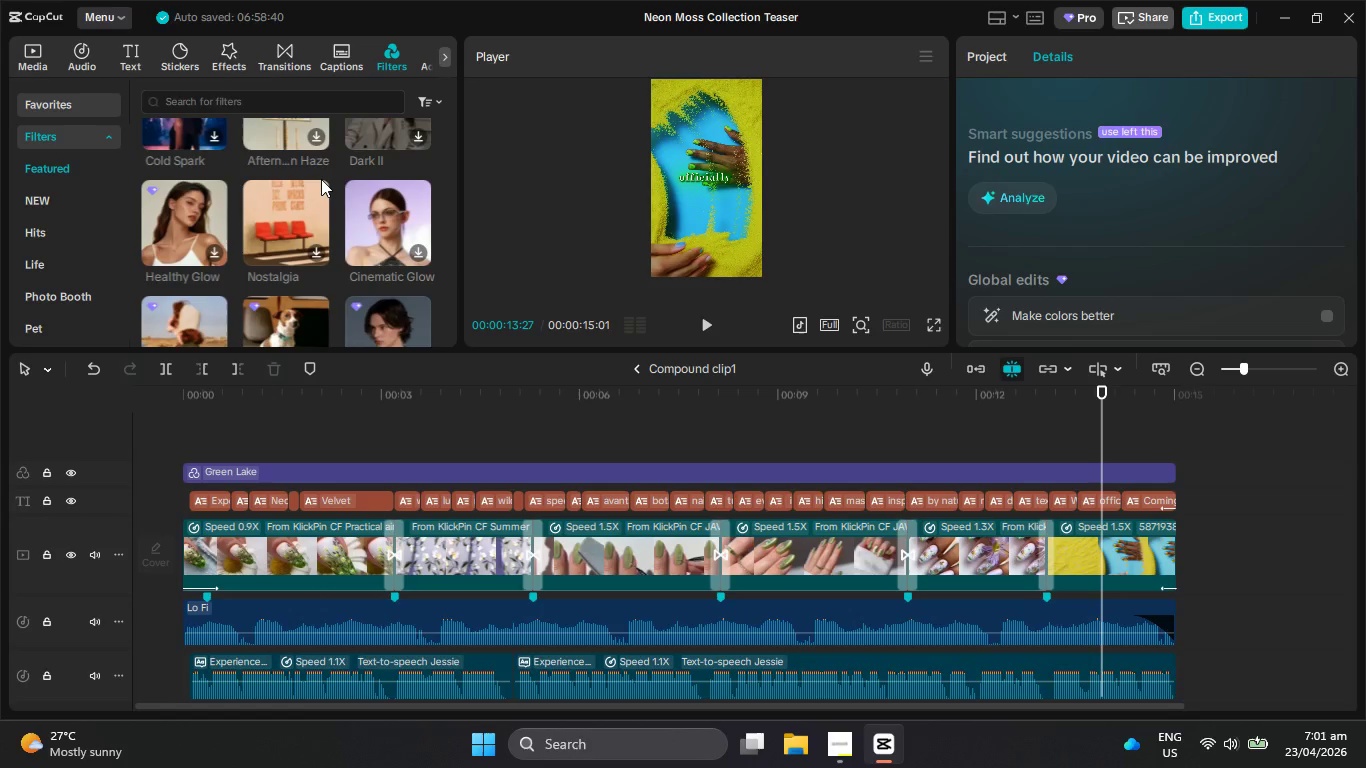 
scroll: coordinate [321, 179], scroll_direction: down, amount: 1.0
 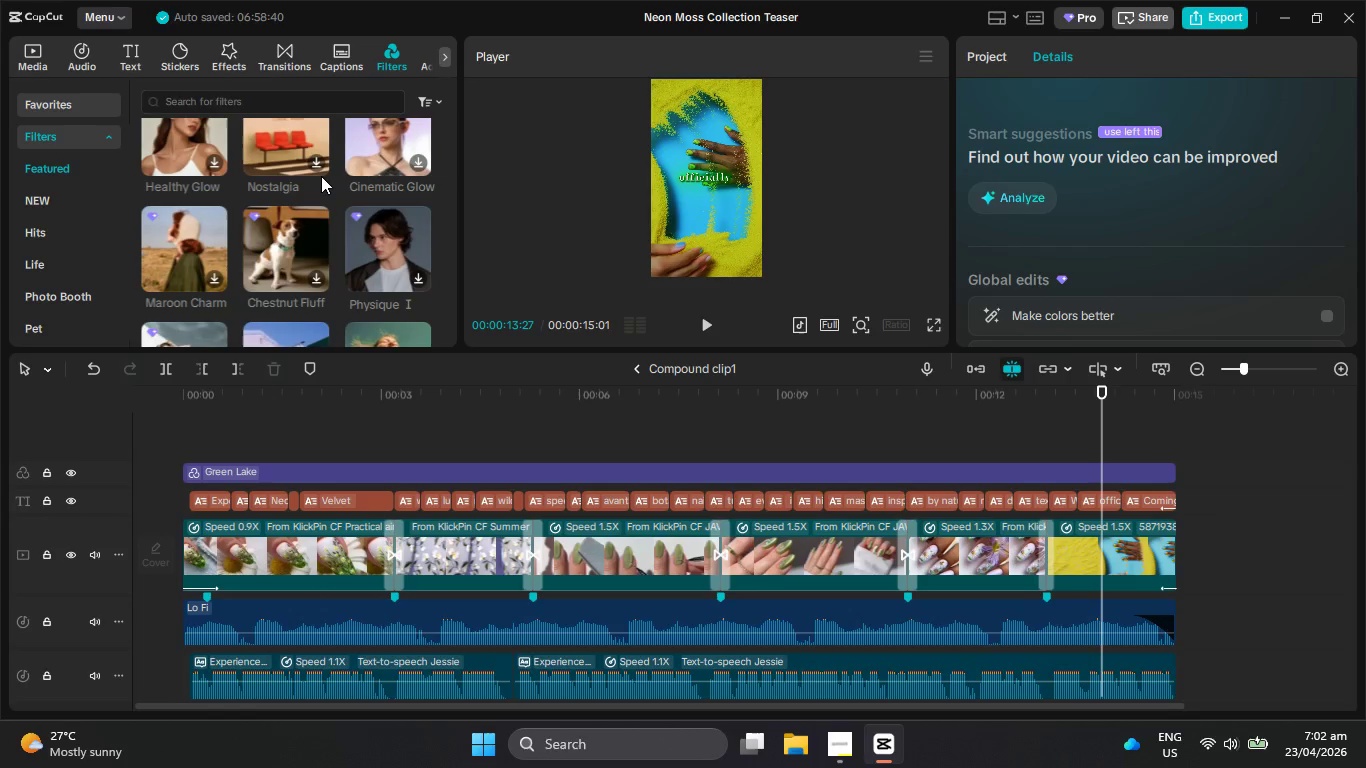 
wait(6.98)
 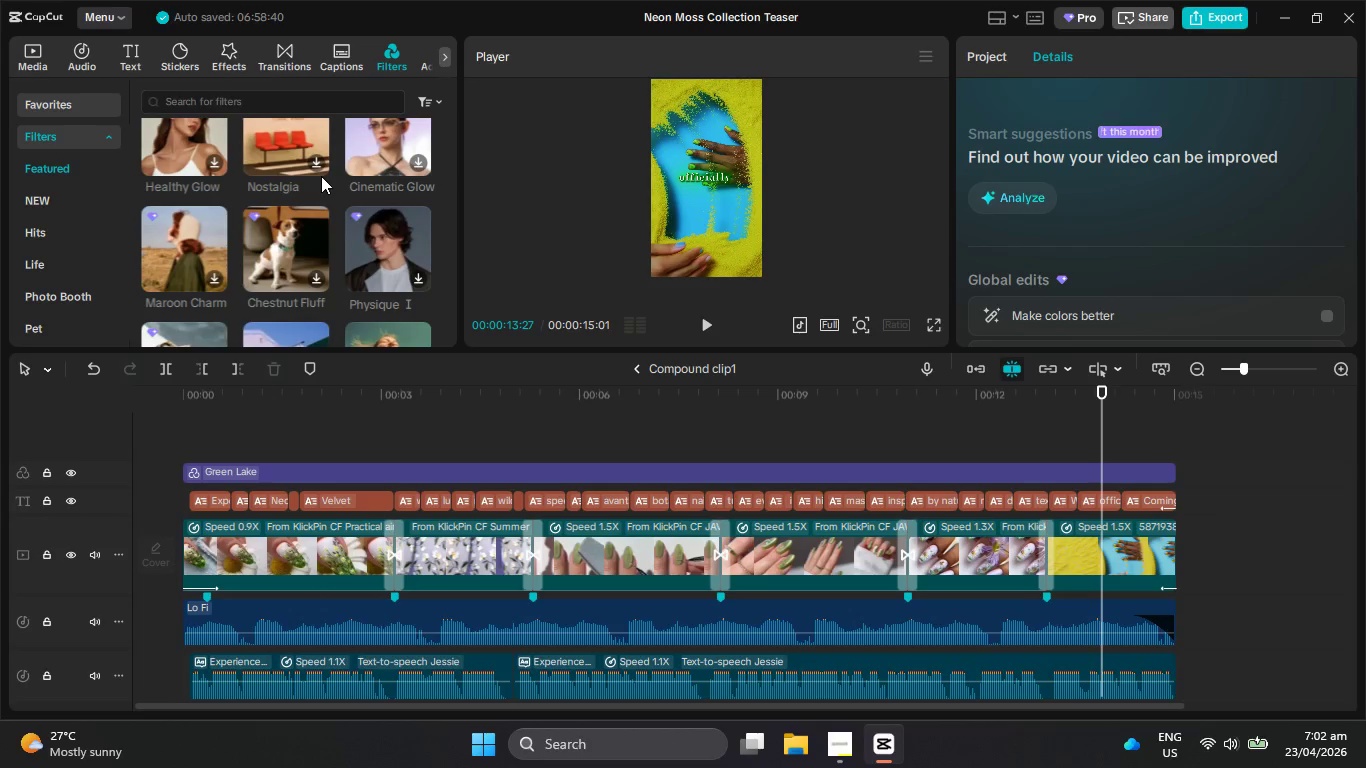 
scroll: coordinate [321, 174], scroll_direction: down, amount: 5.0
 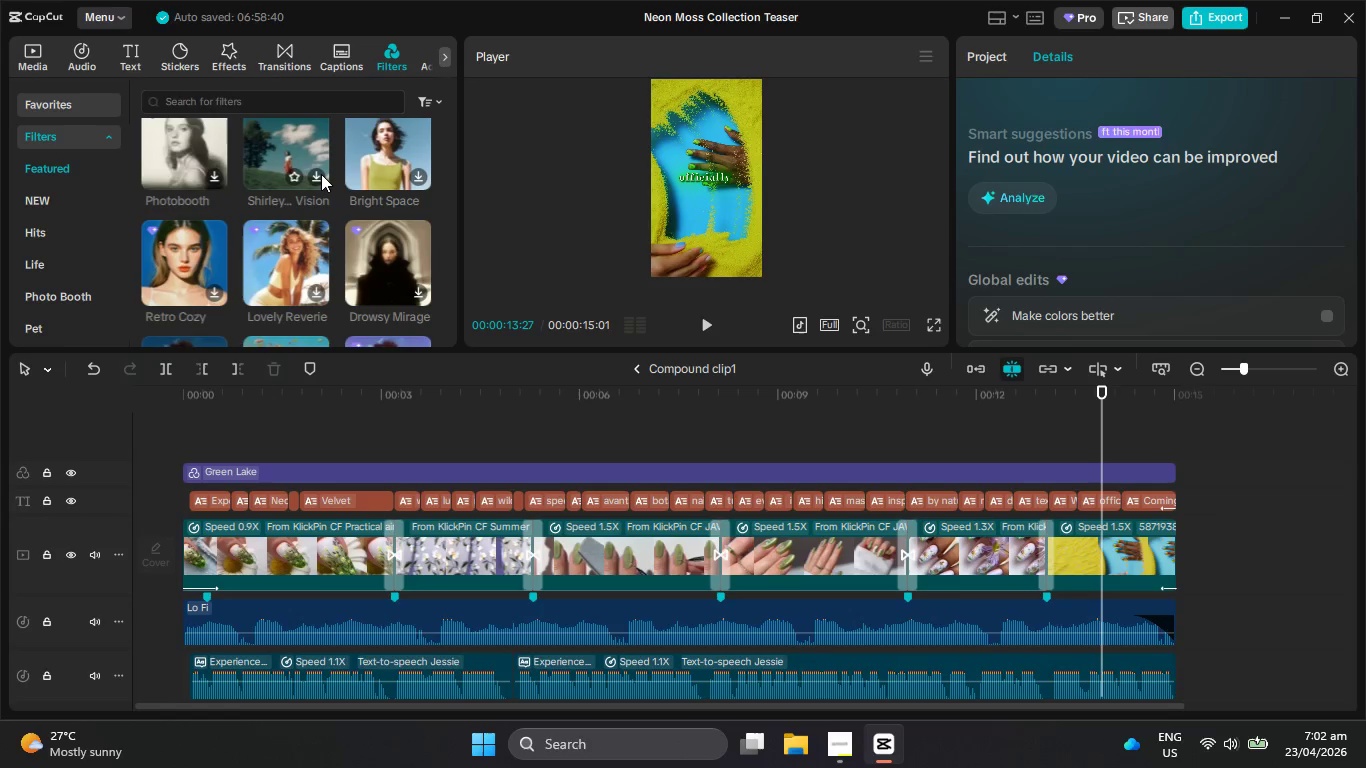 
scroll: coordinate [321, 174], scroll_direction: down, amount: 5.0
 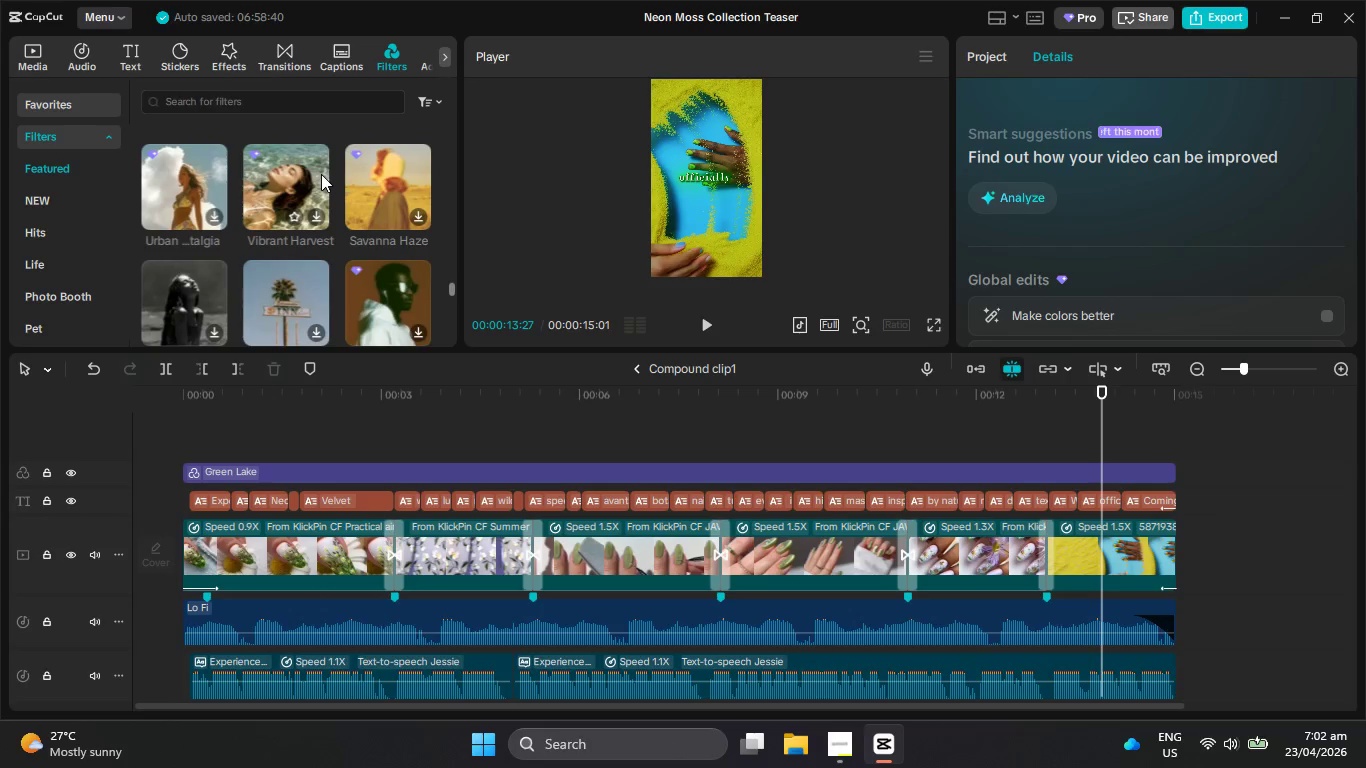 
scroll: coordinate [321, 174], scroll_direction: down, amount: 6.0
 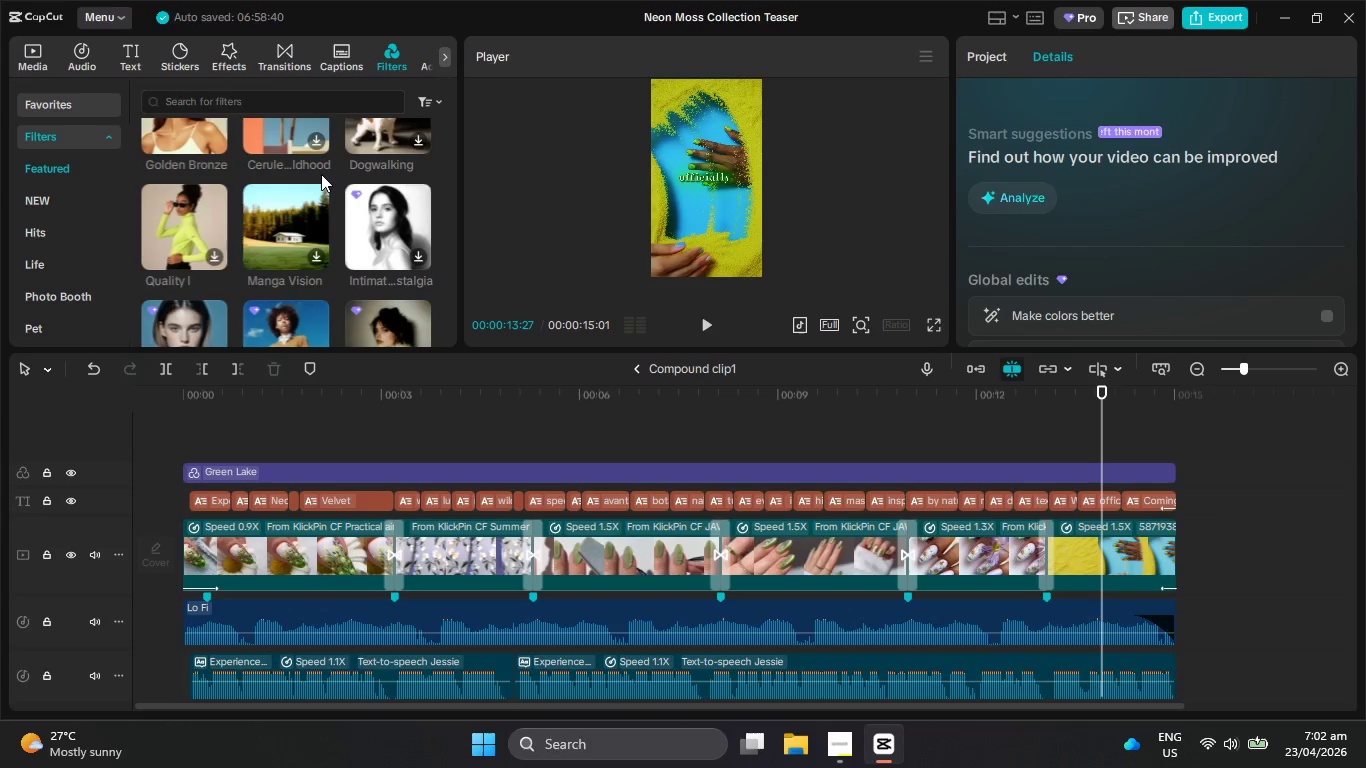 
scroll: coordinate [321, 174], scroll_direction: down, amount: 5.0
 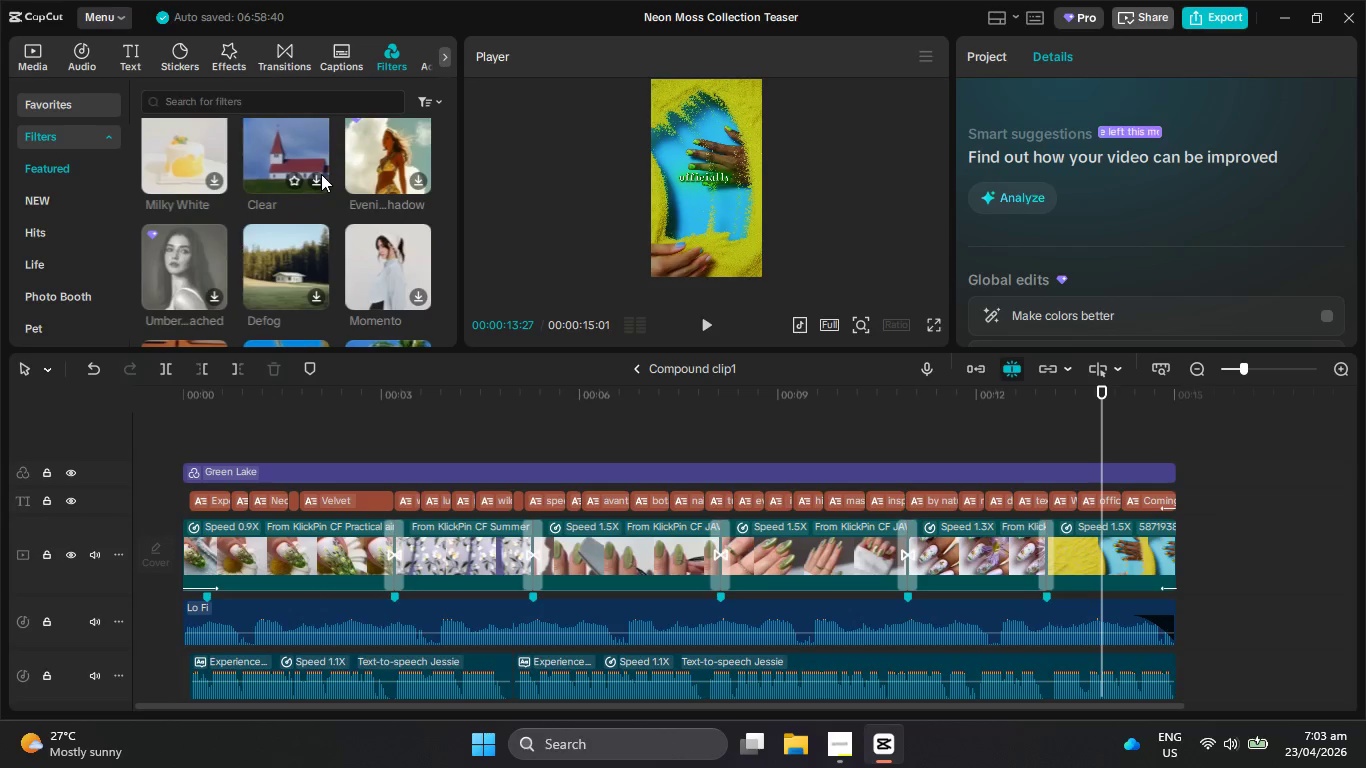 
scroll: coordinate [321, 174], scroll_direction: down, amount: 5.0
 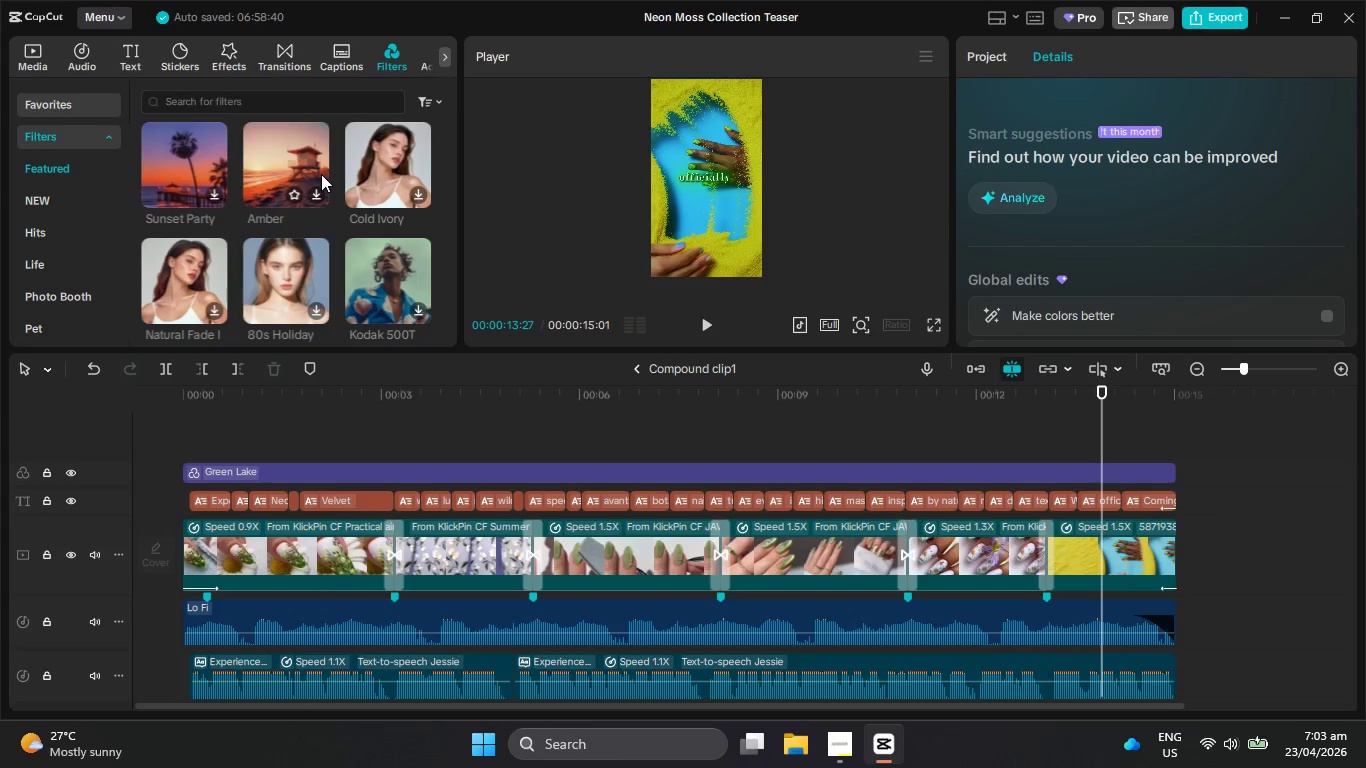 
scroll: coordinate [856, 569], scroll_direction: down, amount: 2.0
 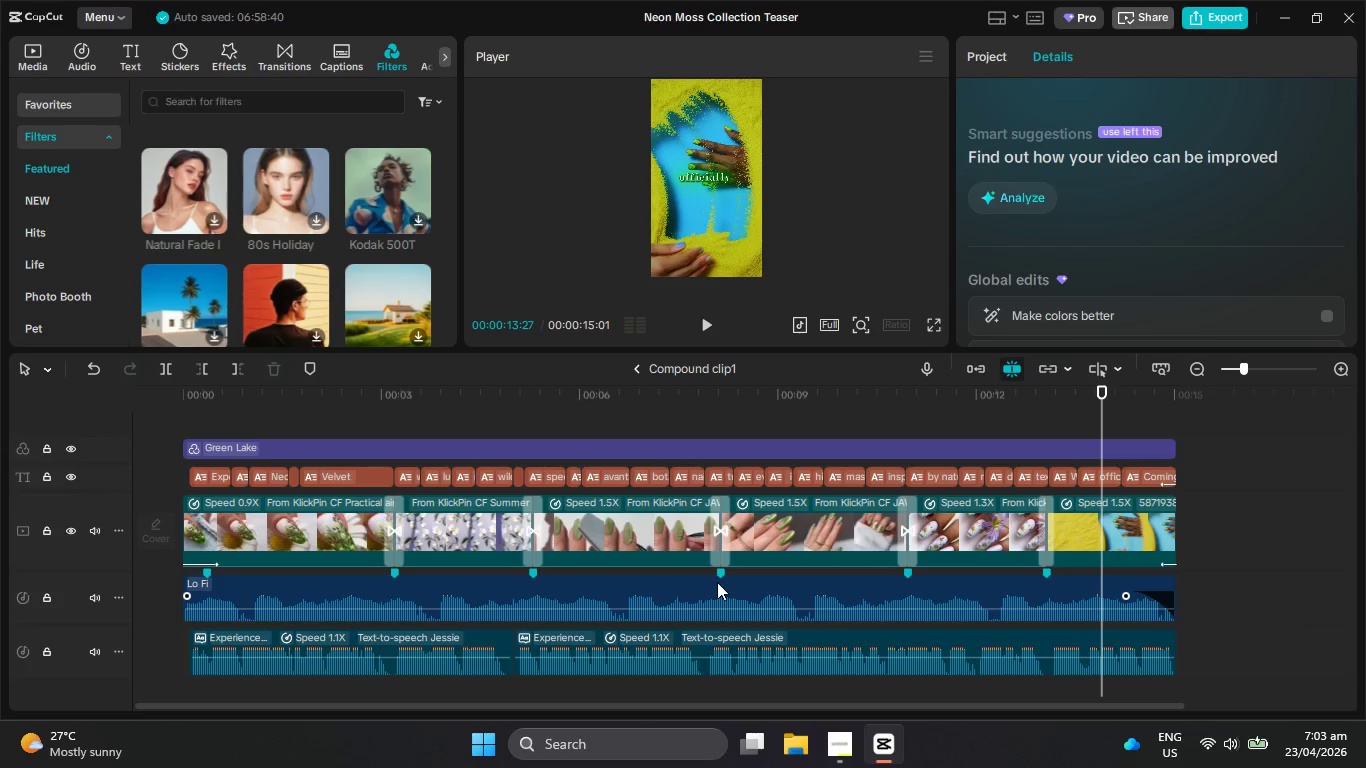 
wait(14.88)
 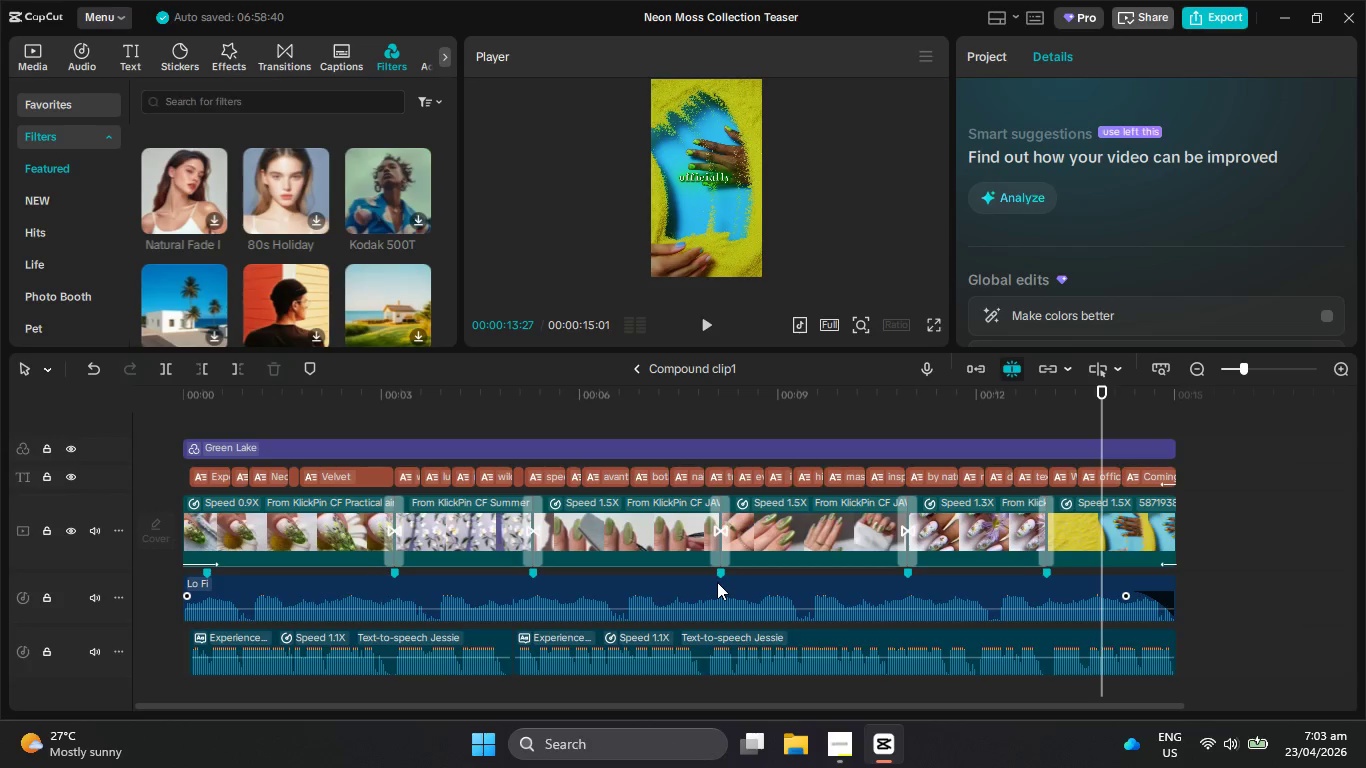 
scroll: coordinate [598, 395], scroll_direction: down, amount: 1.0
 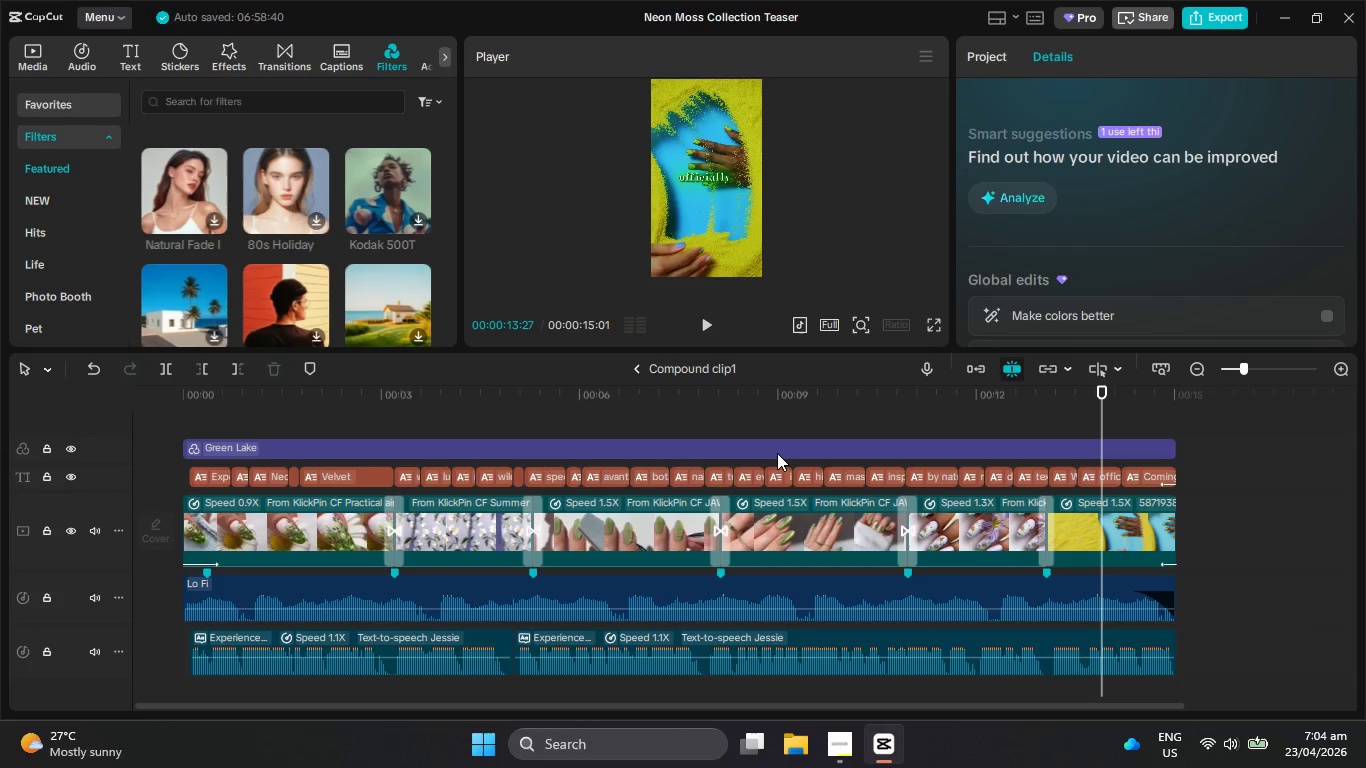 
wait(23.97)
 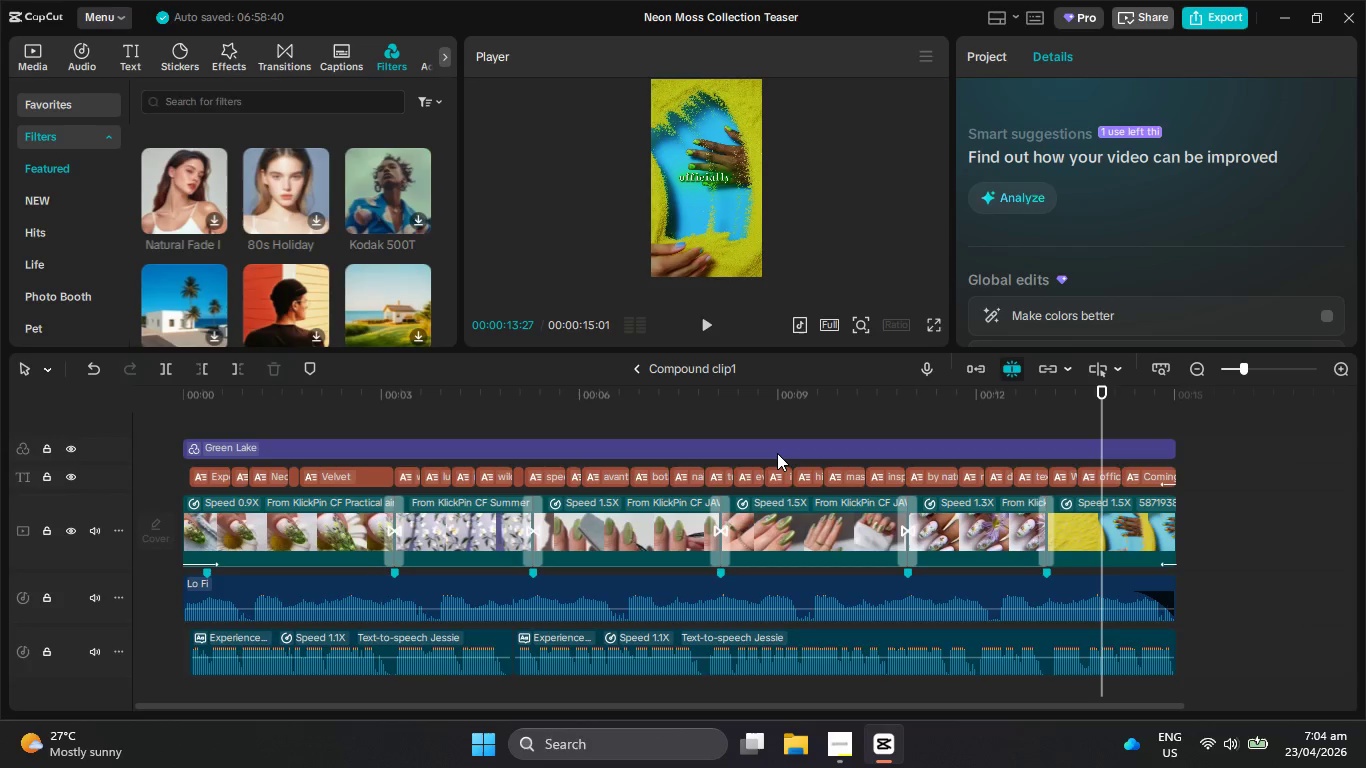 
scroll: coordinate [875, 430], scroll_direction: down, amount: 5.0
 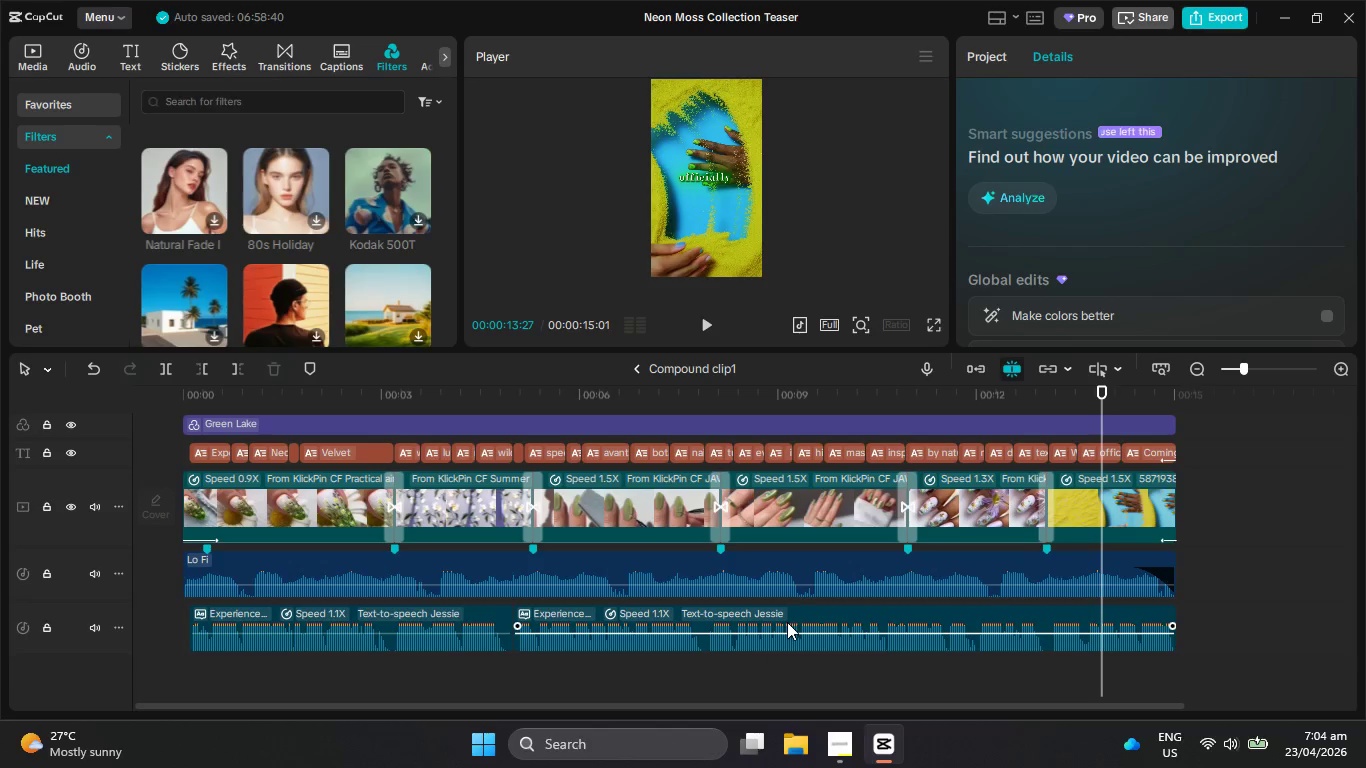 
wait(22.29)
 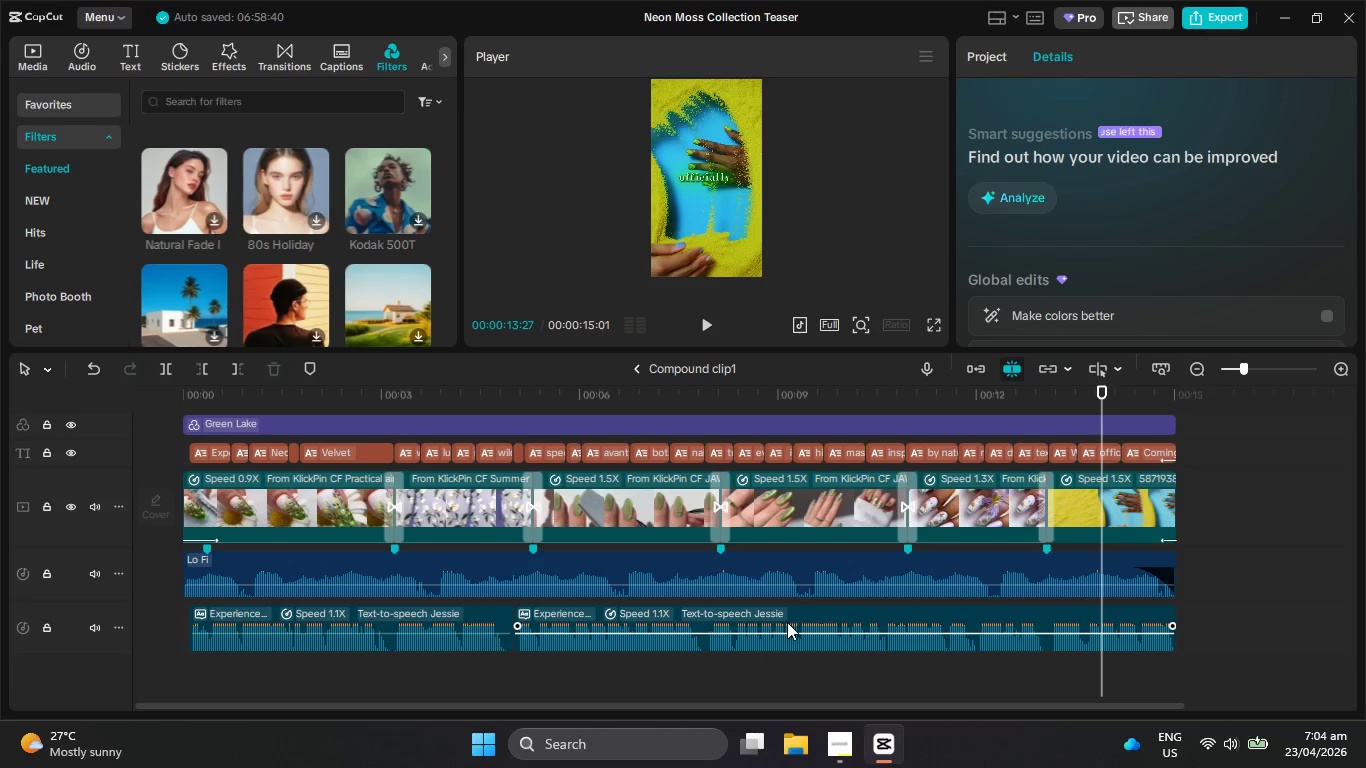 
scroll: coordinate [792, 614], scroll_direction: down, amount: 1.0
 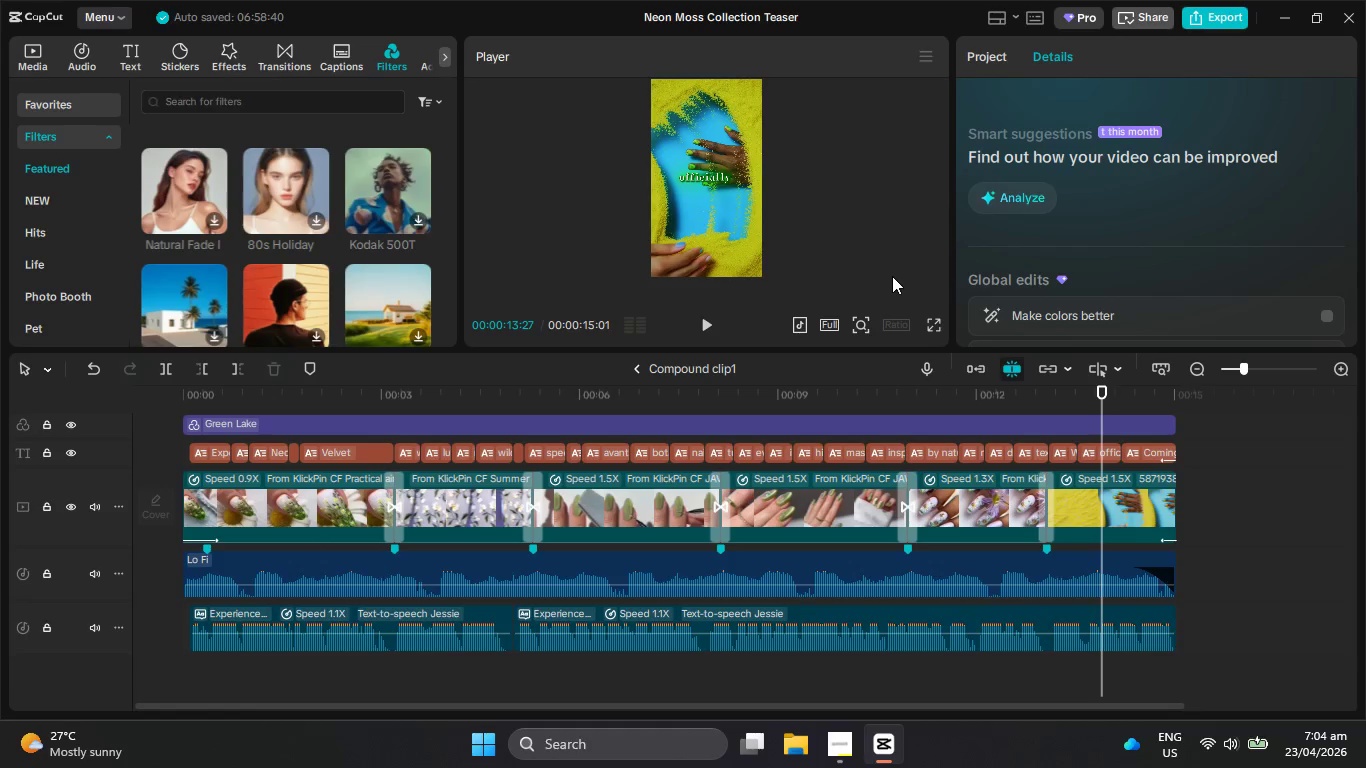 
wait(15.75)
 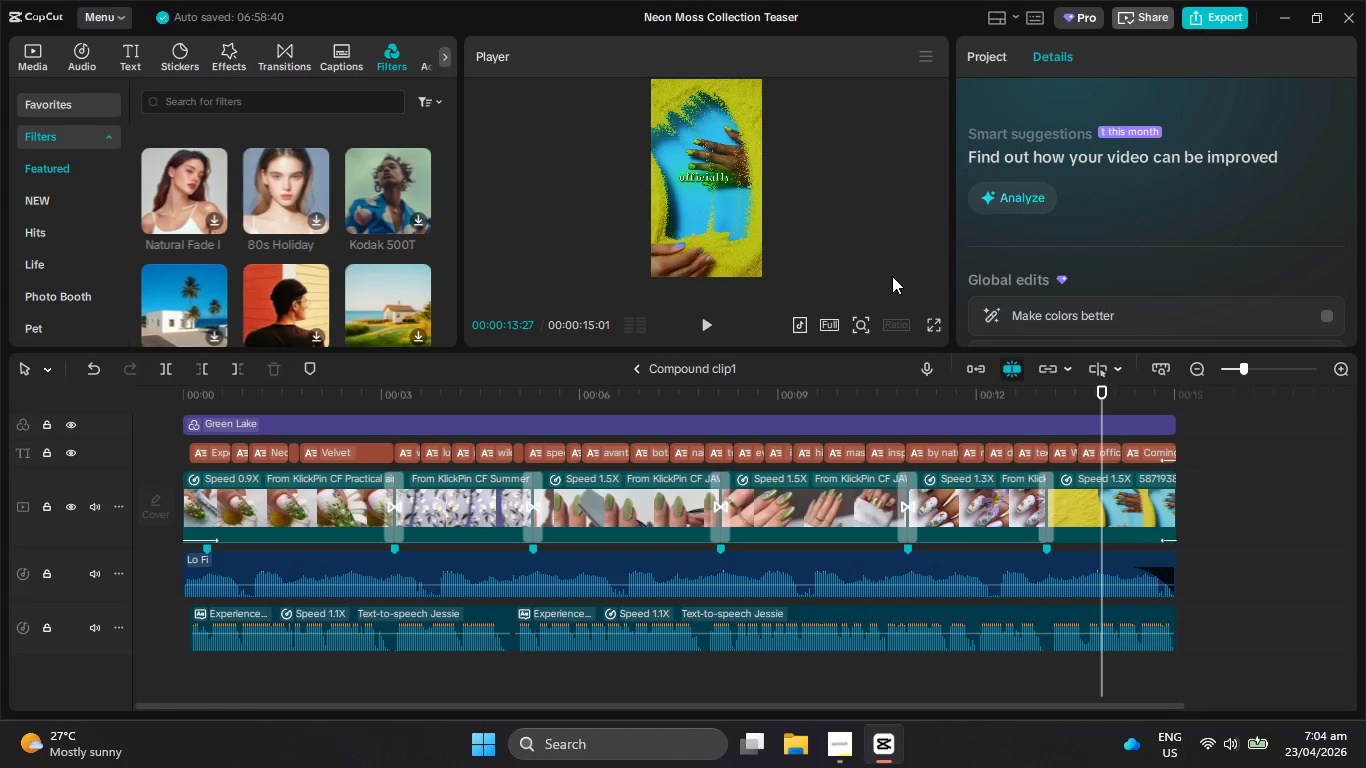 
mouse_move([1279, 762])
 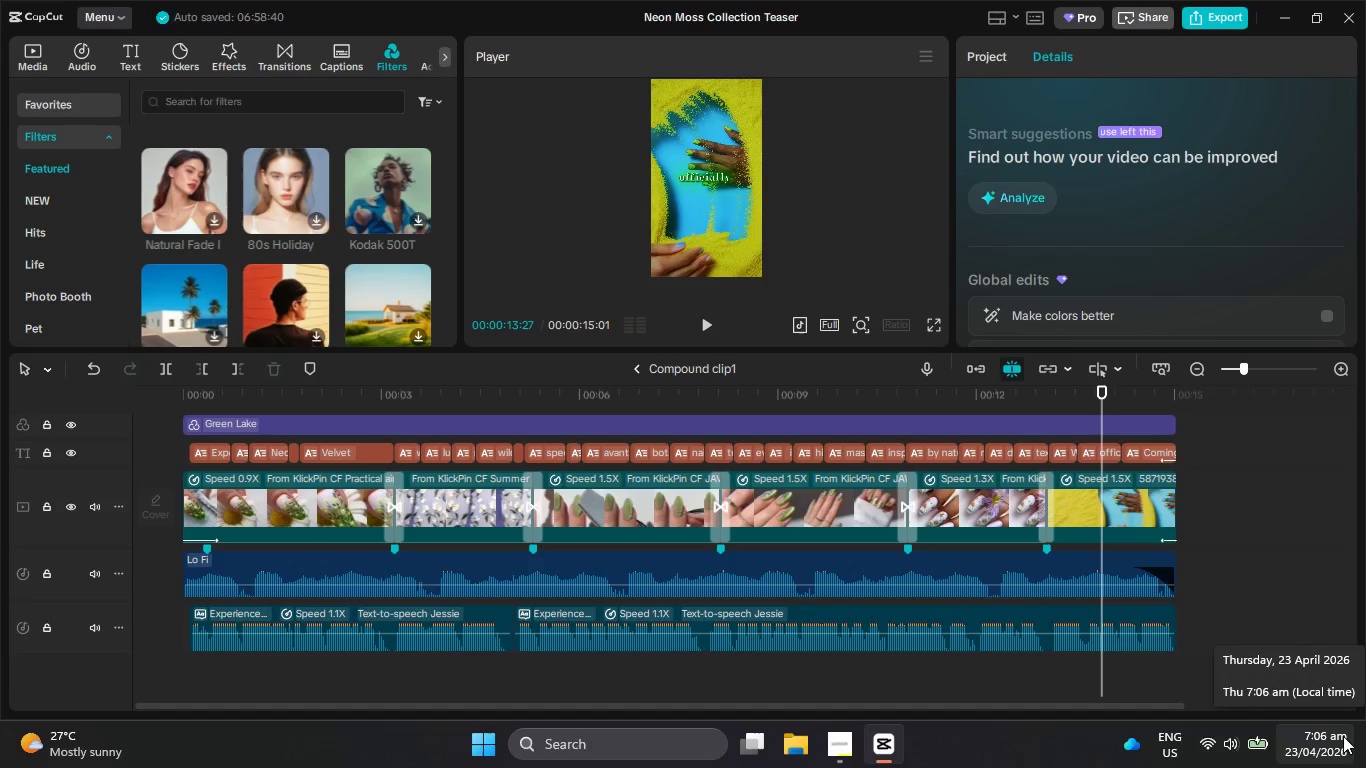 
wait(99.98)
 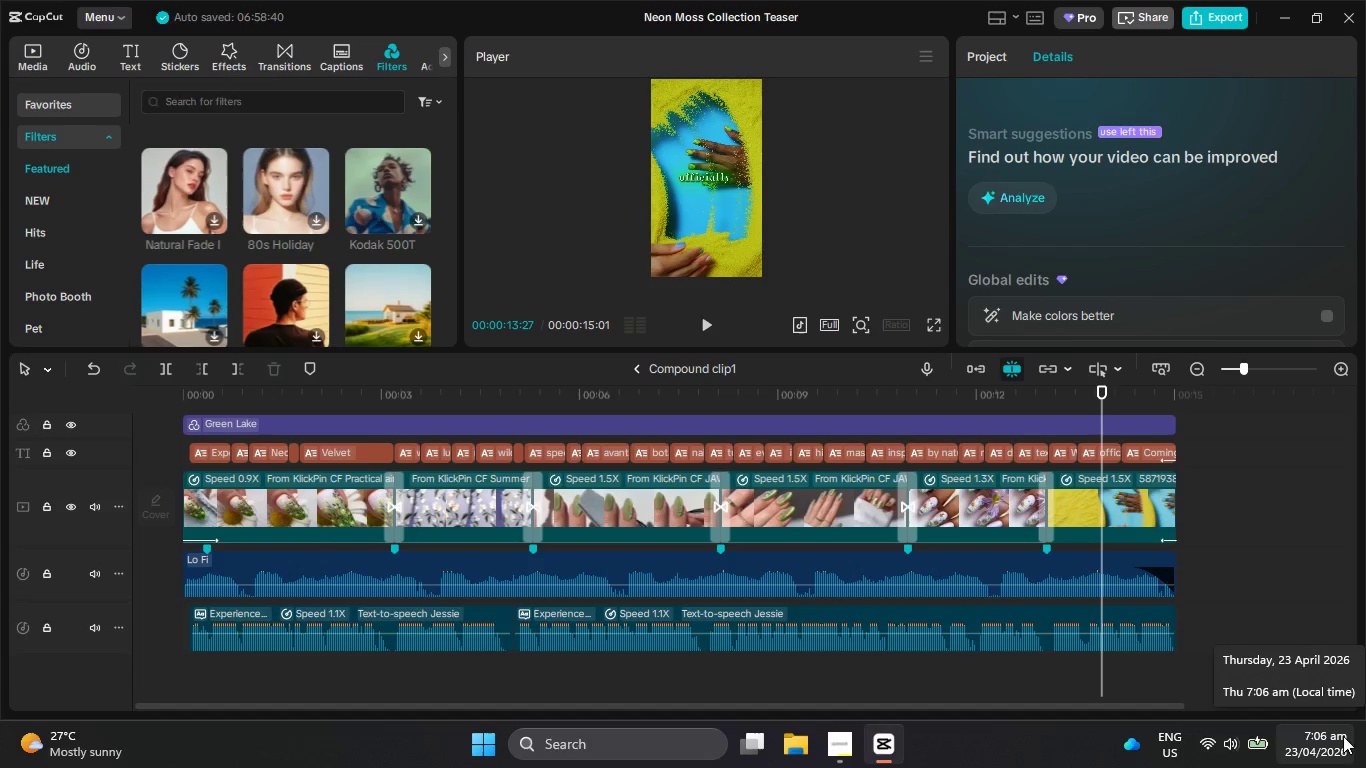 
mouse_move([1329, 765])
 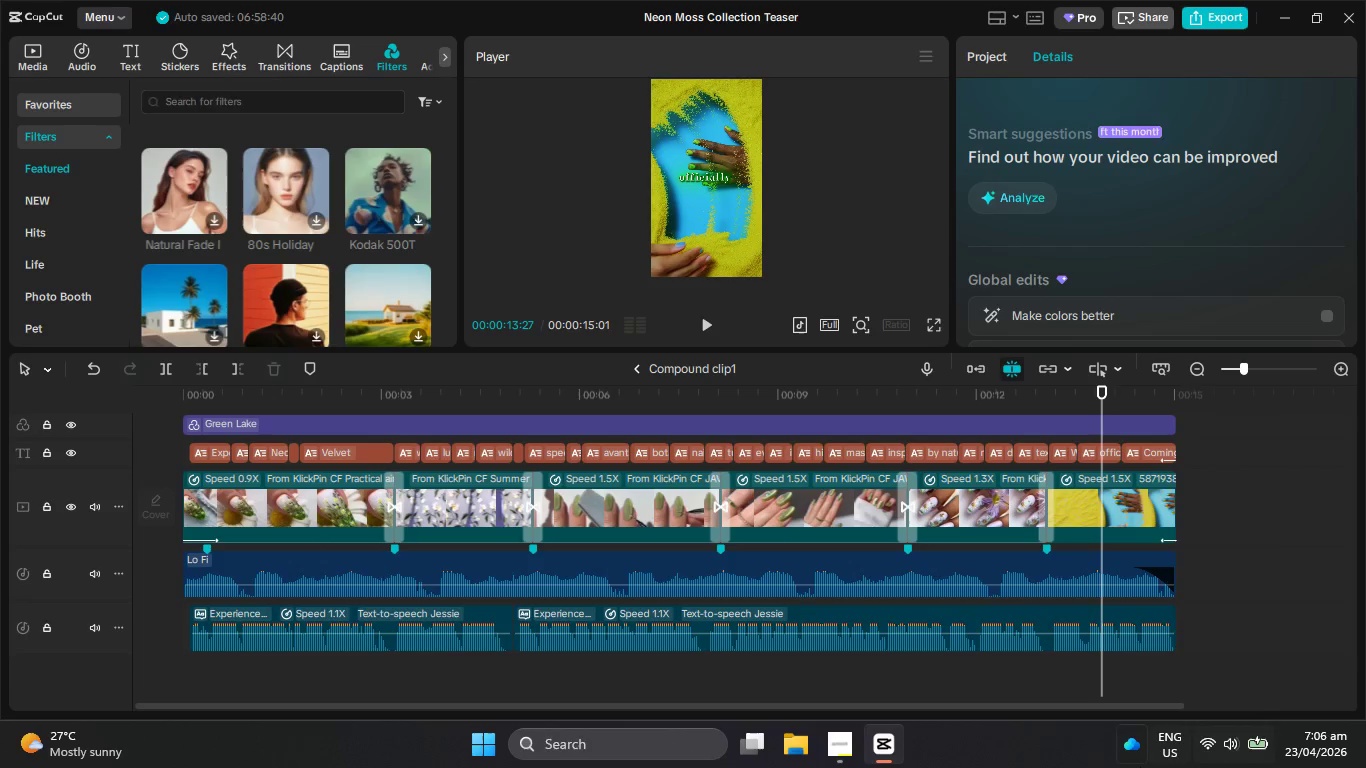 
mouse_move([1118, 773])
 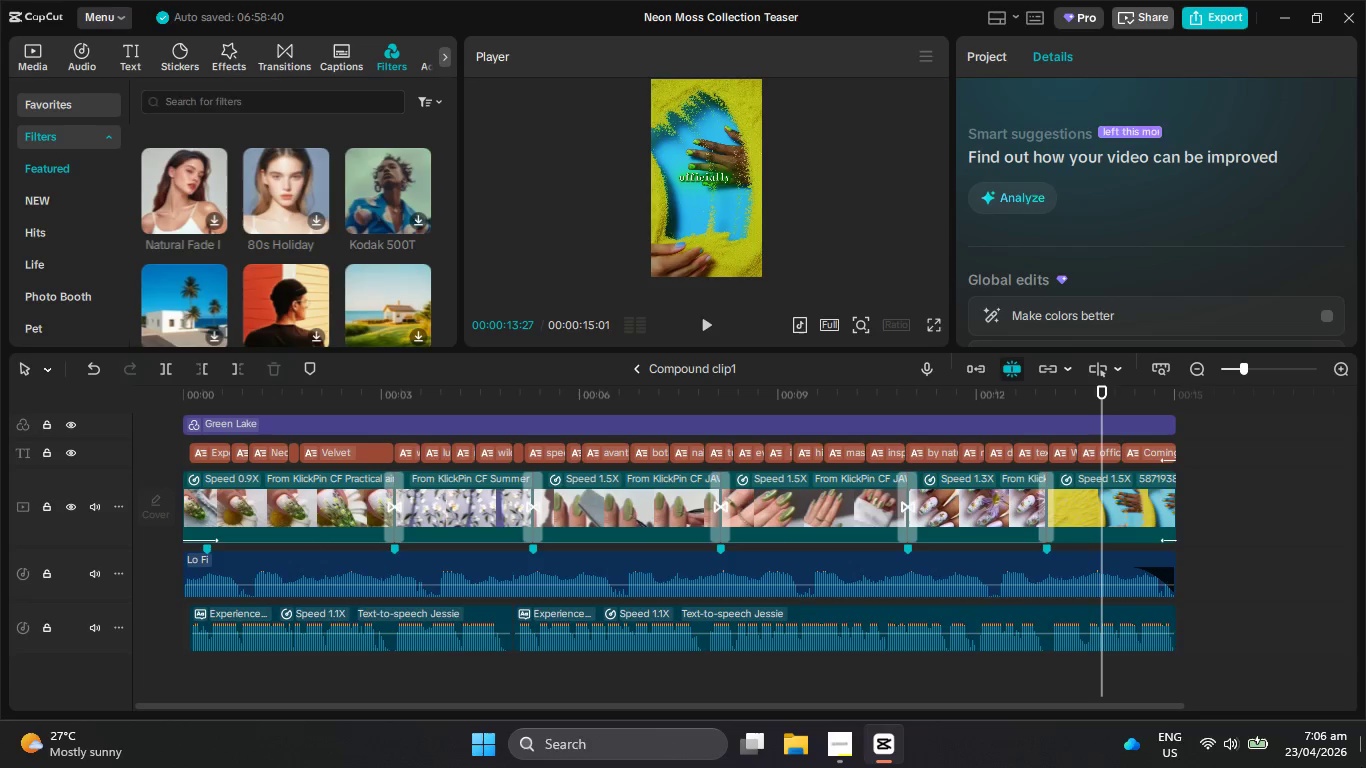 
wait(7.01)
 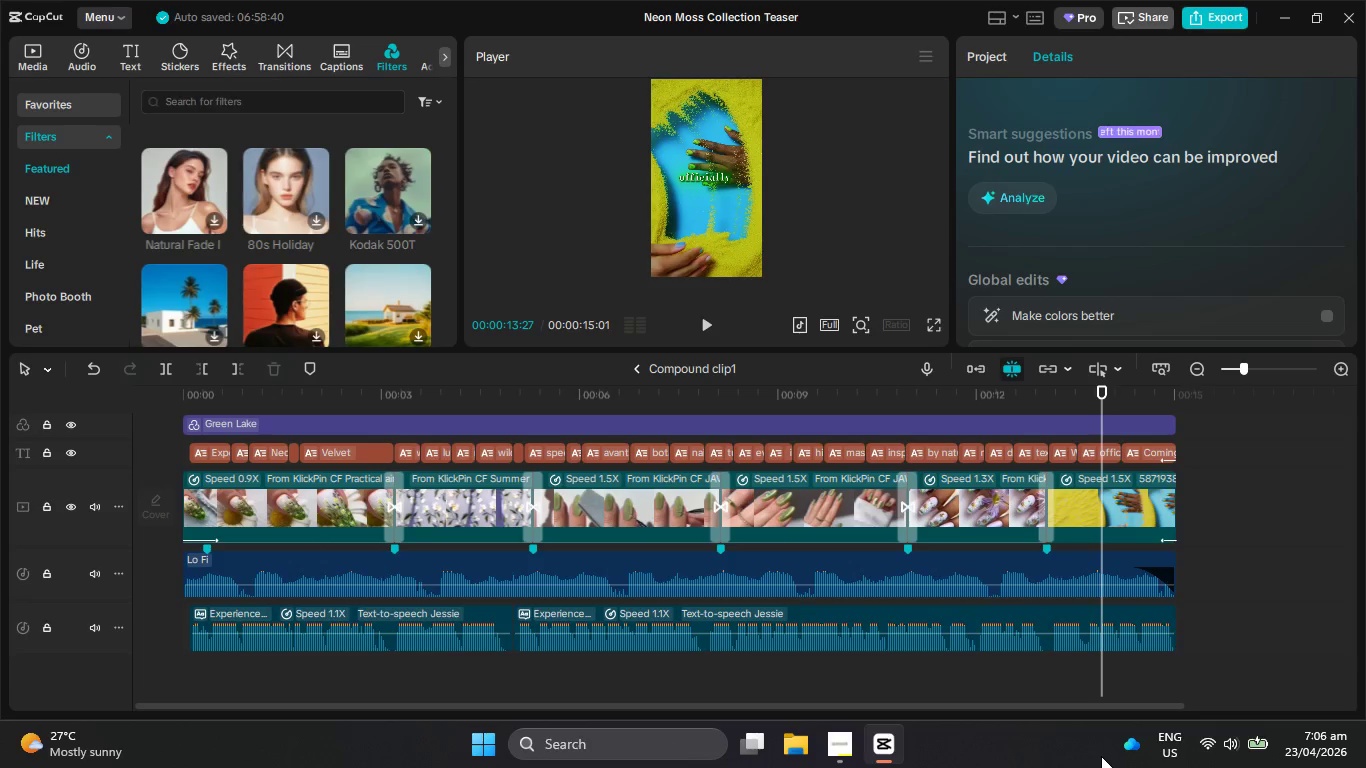 
scroll: coordinate [315, 273], scroll_direction: down, amount: 6.0
 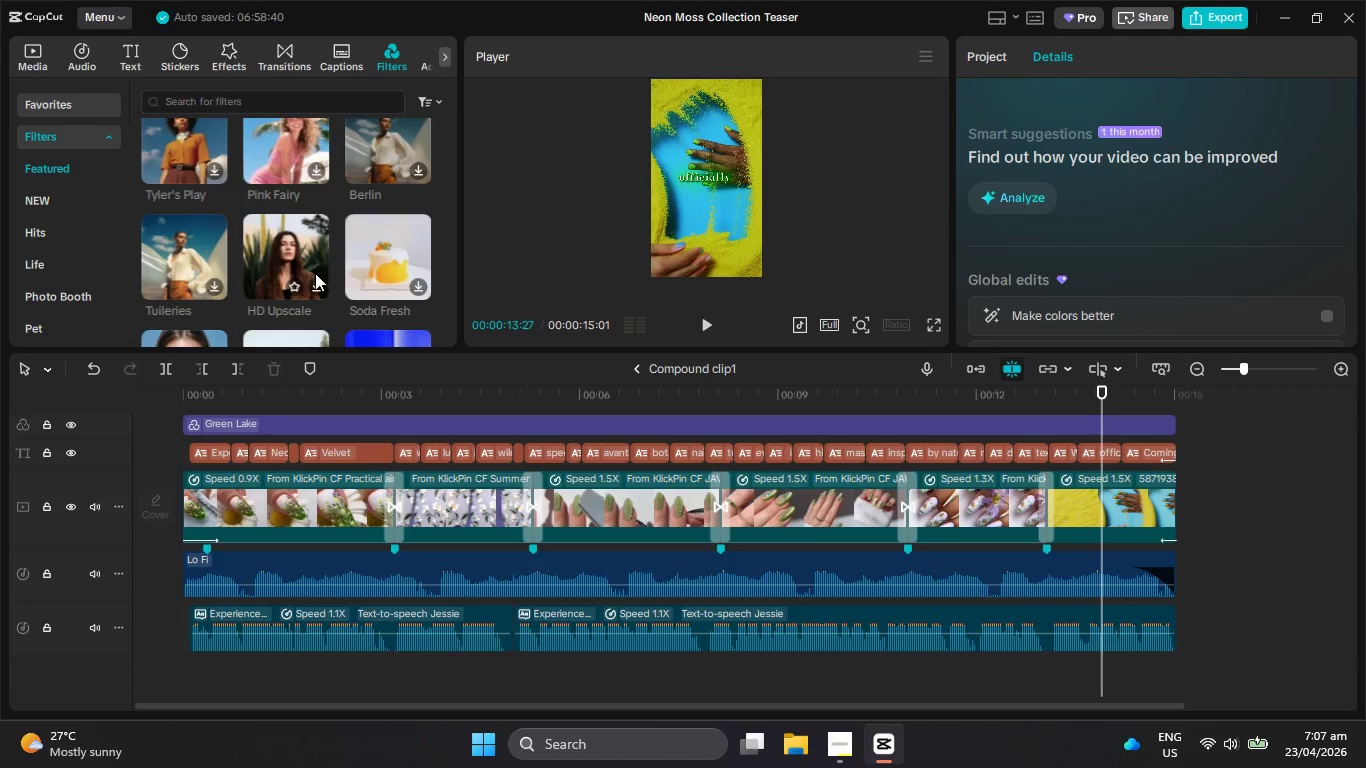 
scroll: coordinate [315, 273], scroll_direction: down, amount: 3.0
 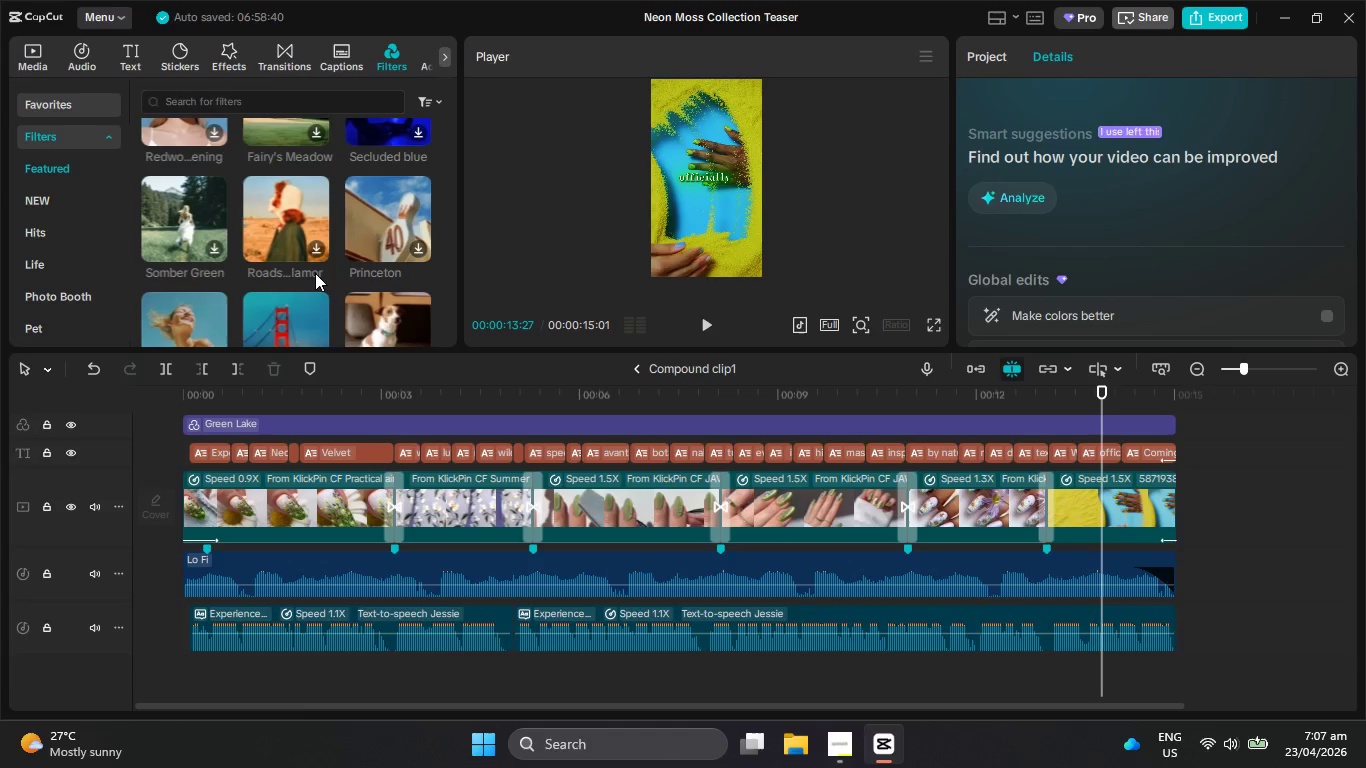 
wait(5.09)
 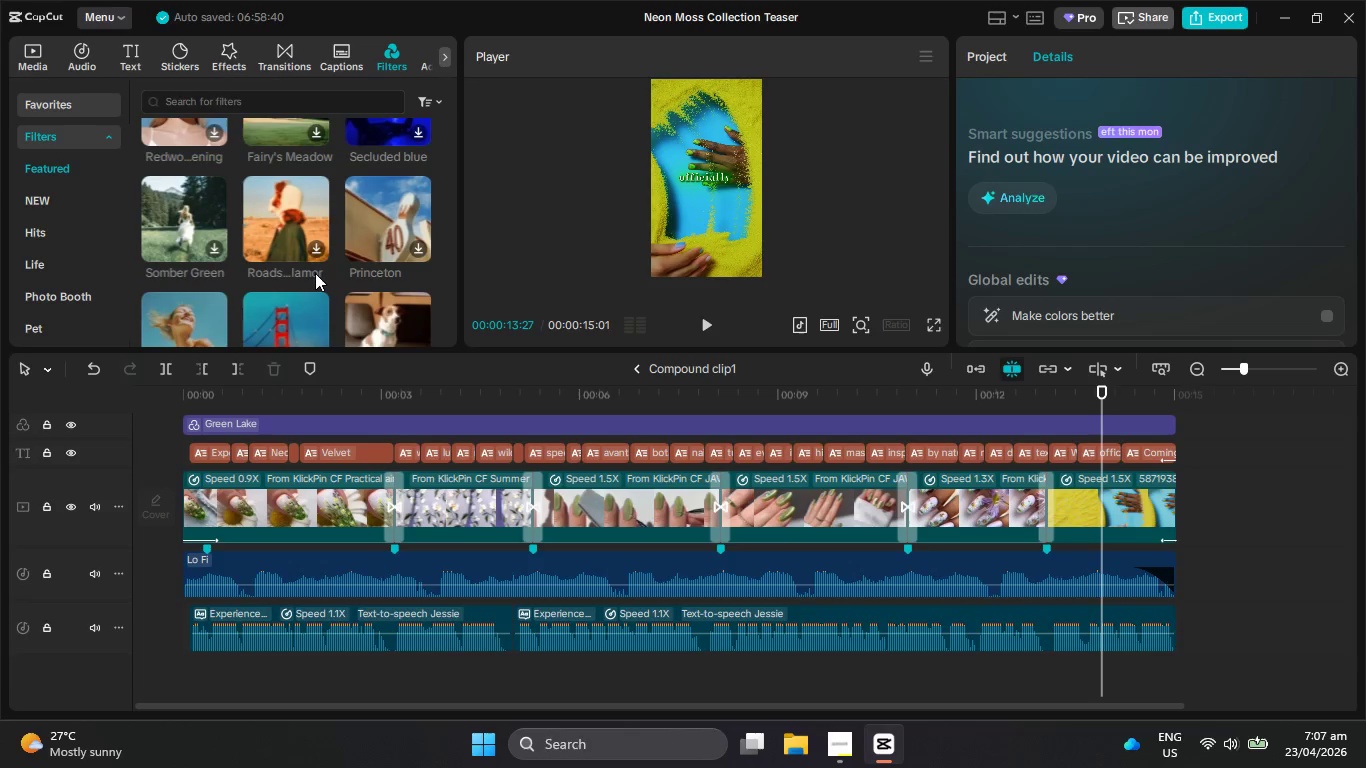 
scroll: coordinate [315, 273], scroll_direction: down, amount: 5.0
 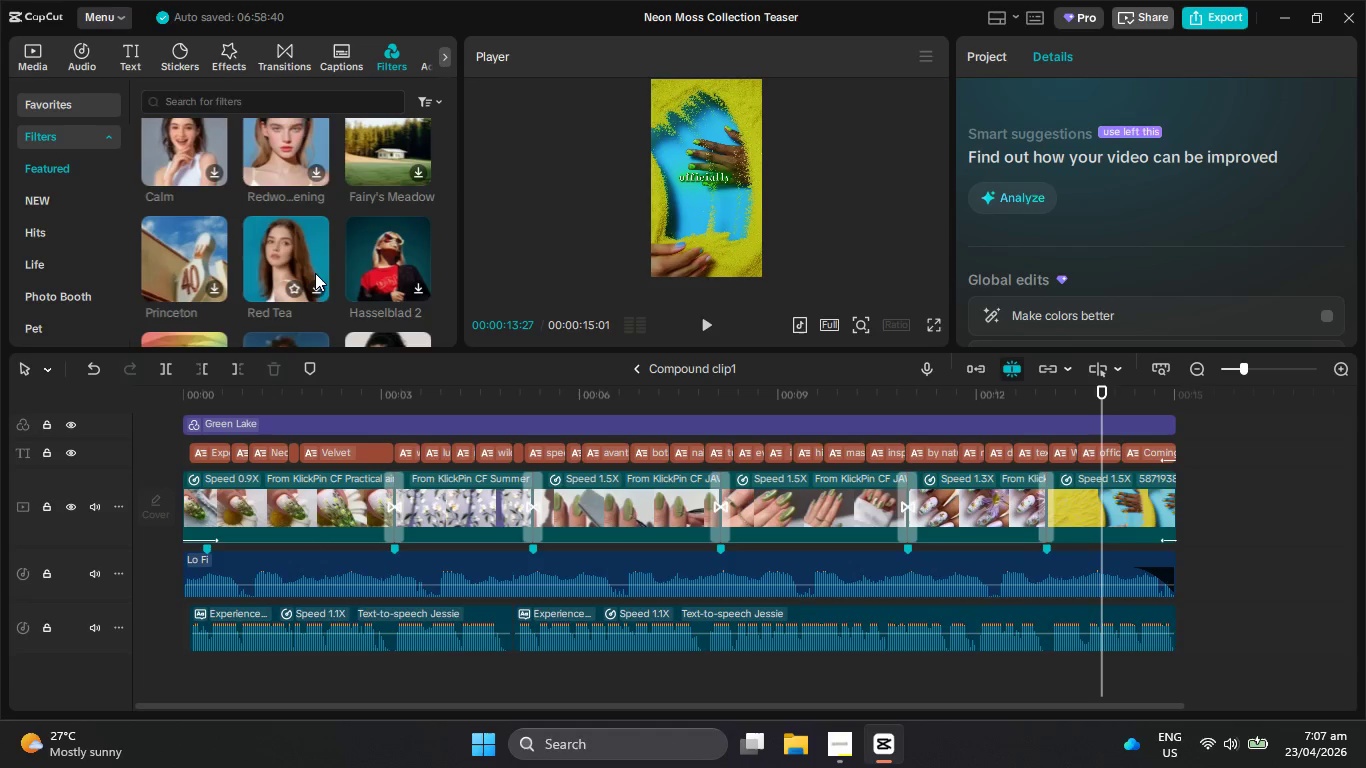 
scroll: coordinate [315, 273], scroll_direction: down, amount: 1.0
 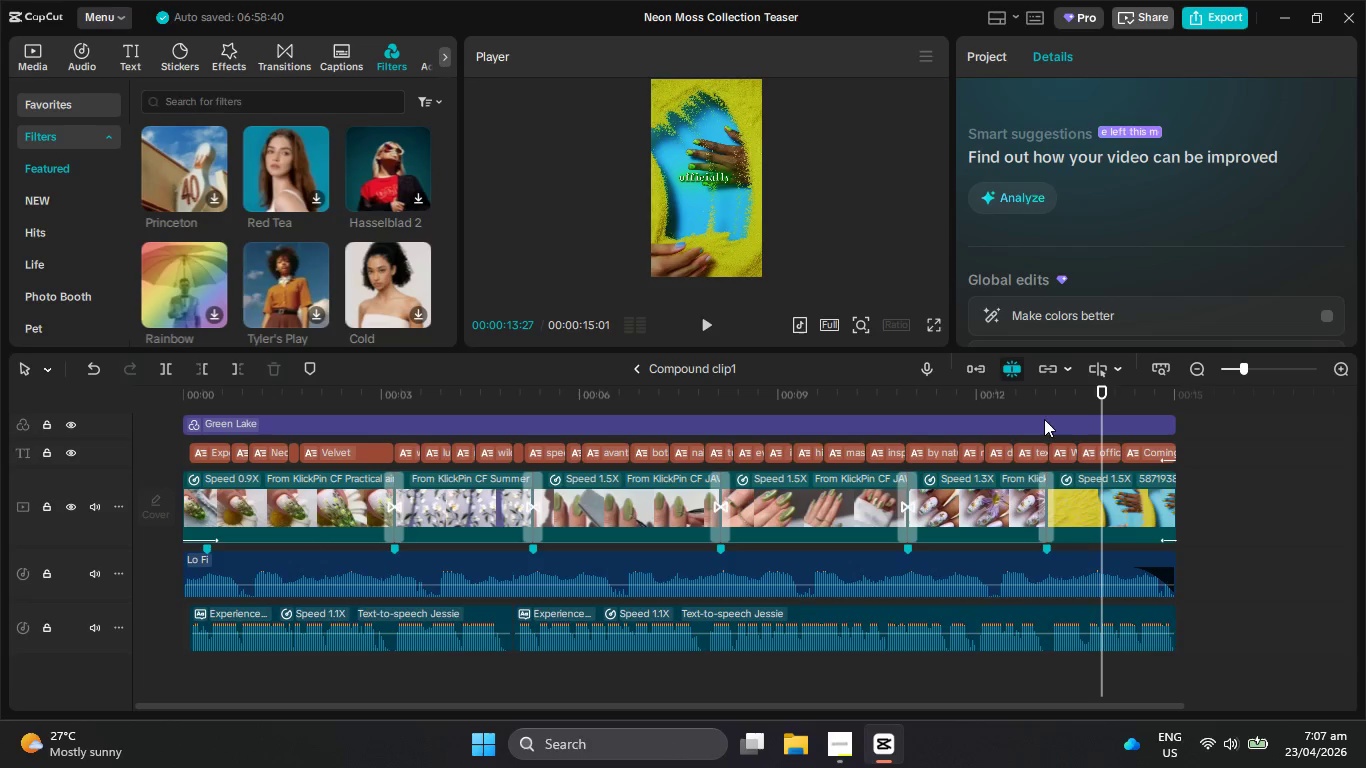 
left_click_drag(start_coordinate=[446, 394], to_coordinate=[849, 691])
 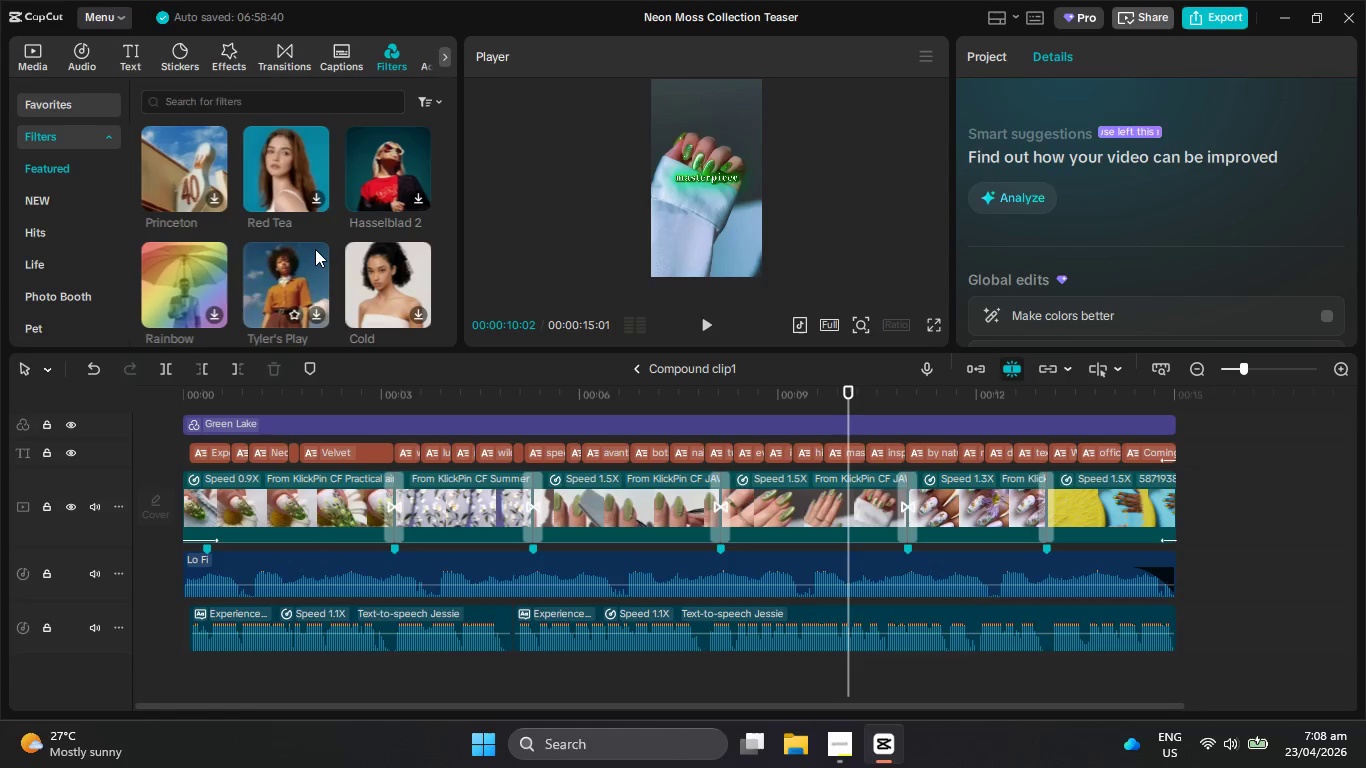 
scroll: coordinate [315, 249], scroll_direction: down, amount: 6.0
 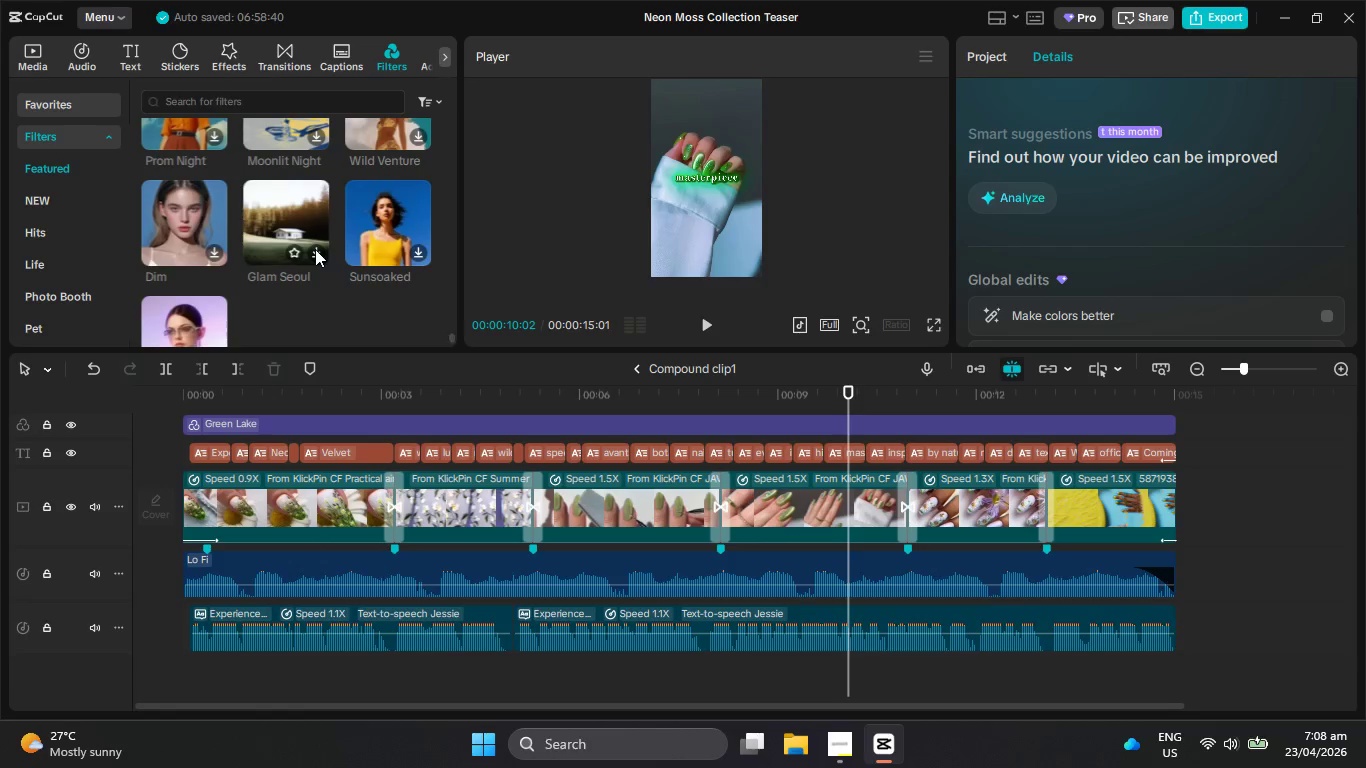 
scroll: coordinate [315, 249], scroll_direction: down, amount: 6.0
 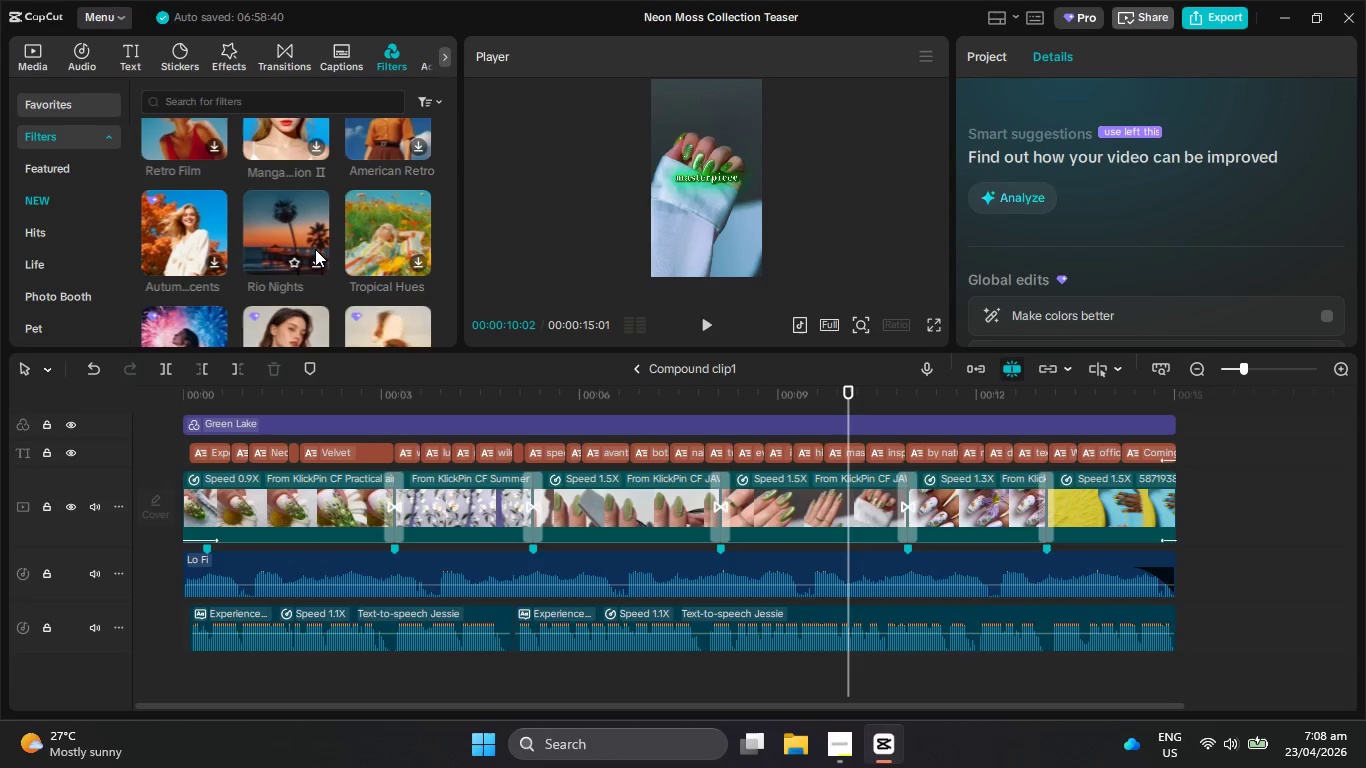 
scroll: coordinate [315, 249], scroll_direction: down, amount: 5.0
 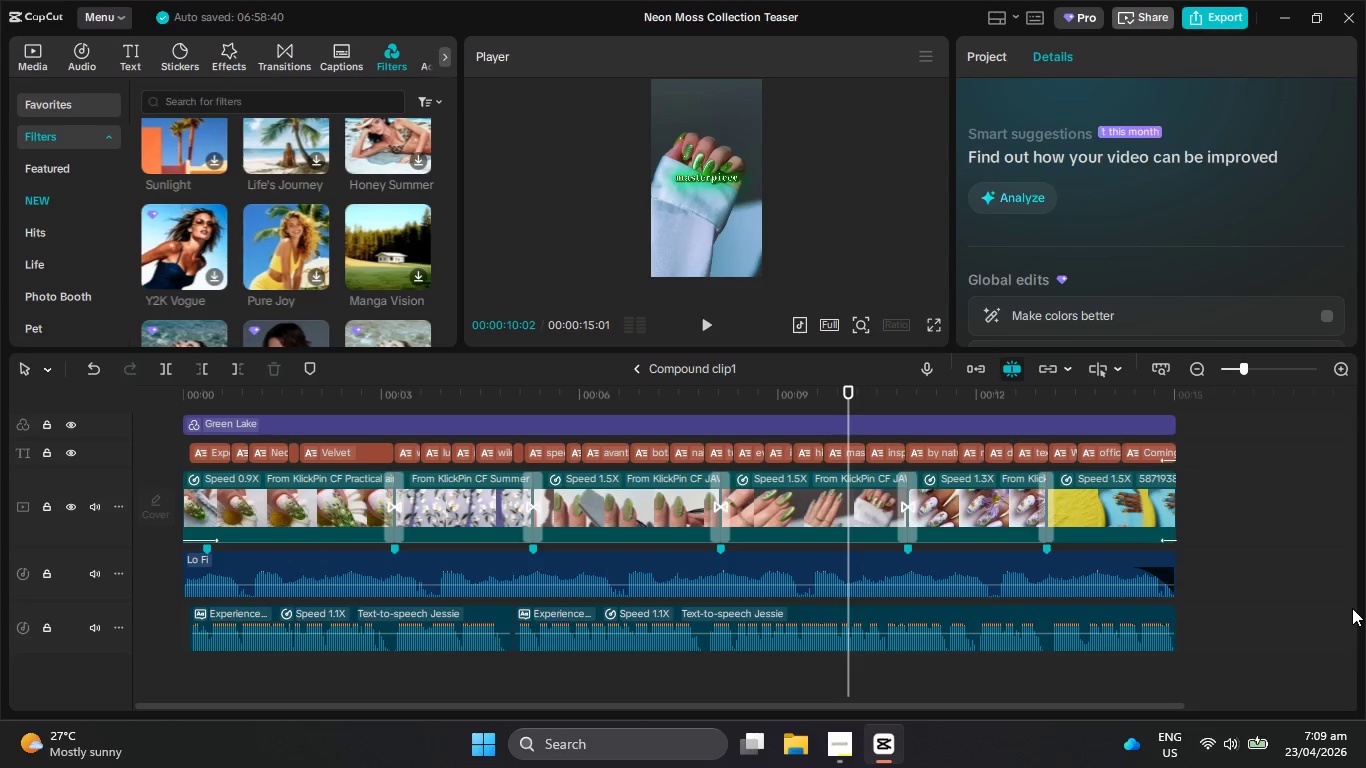 
wait(14.82)
 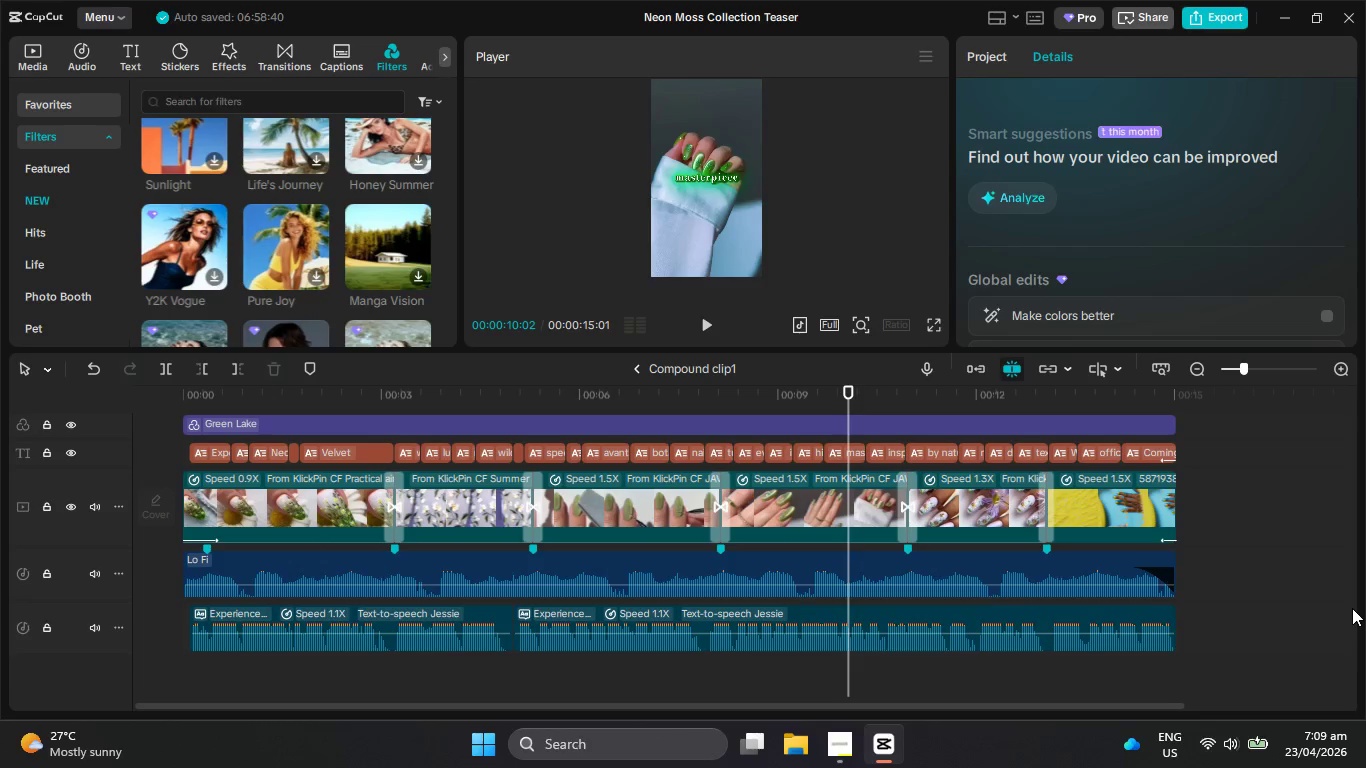 
scroll: coordinate [283, 273], scroll_direction: down, amount: 5.0
 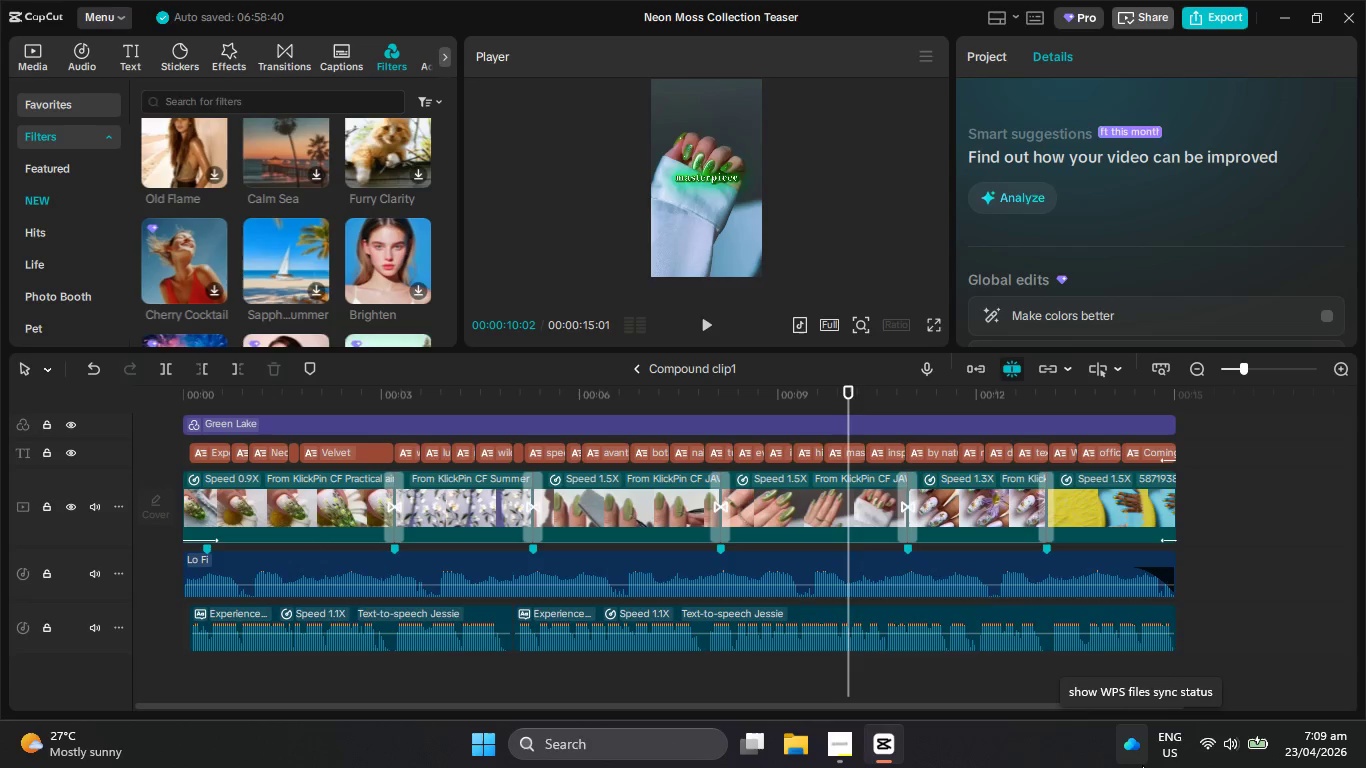 
mouse_move([1351, 750])
 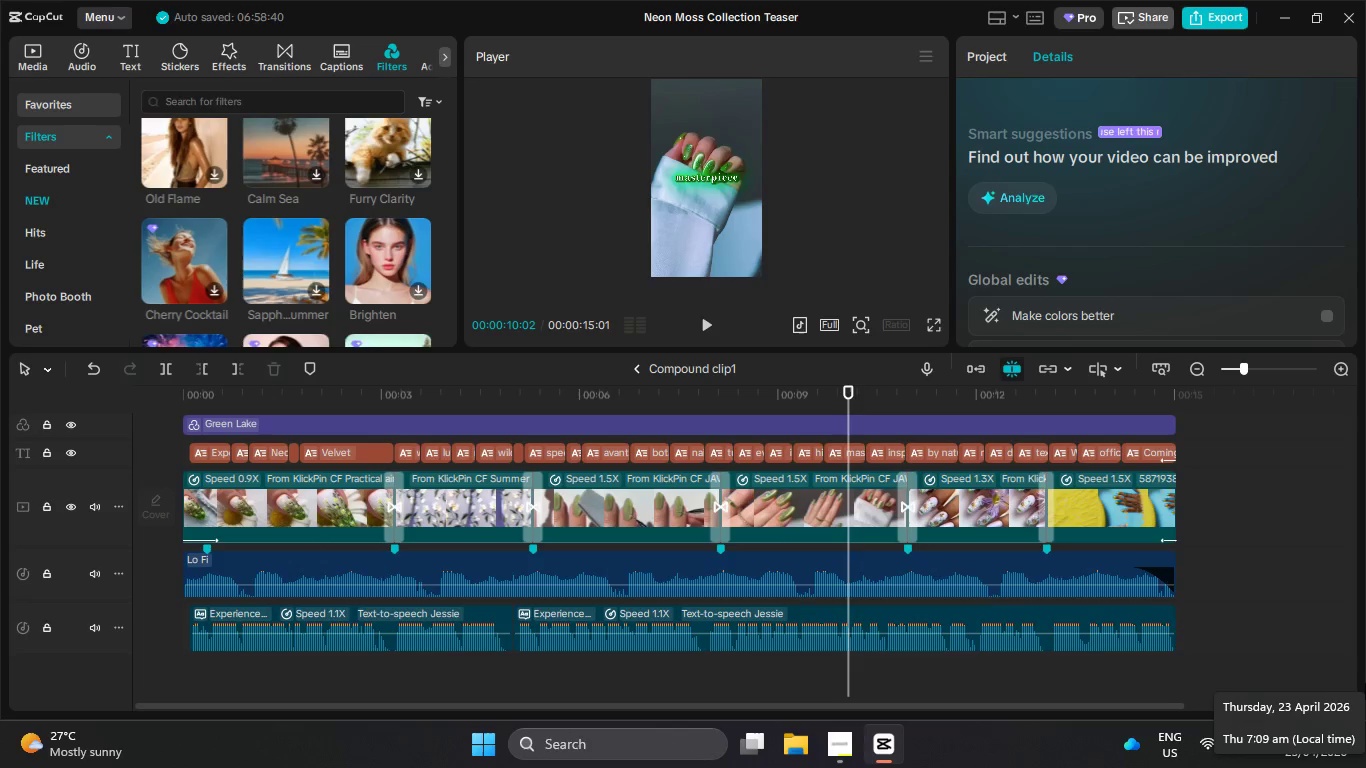 
mouse_move([1347, 702])
 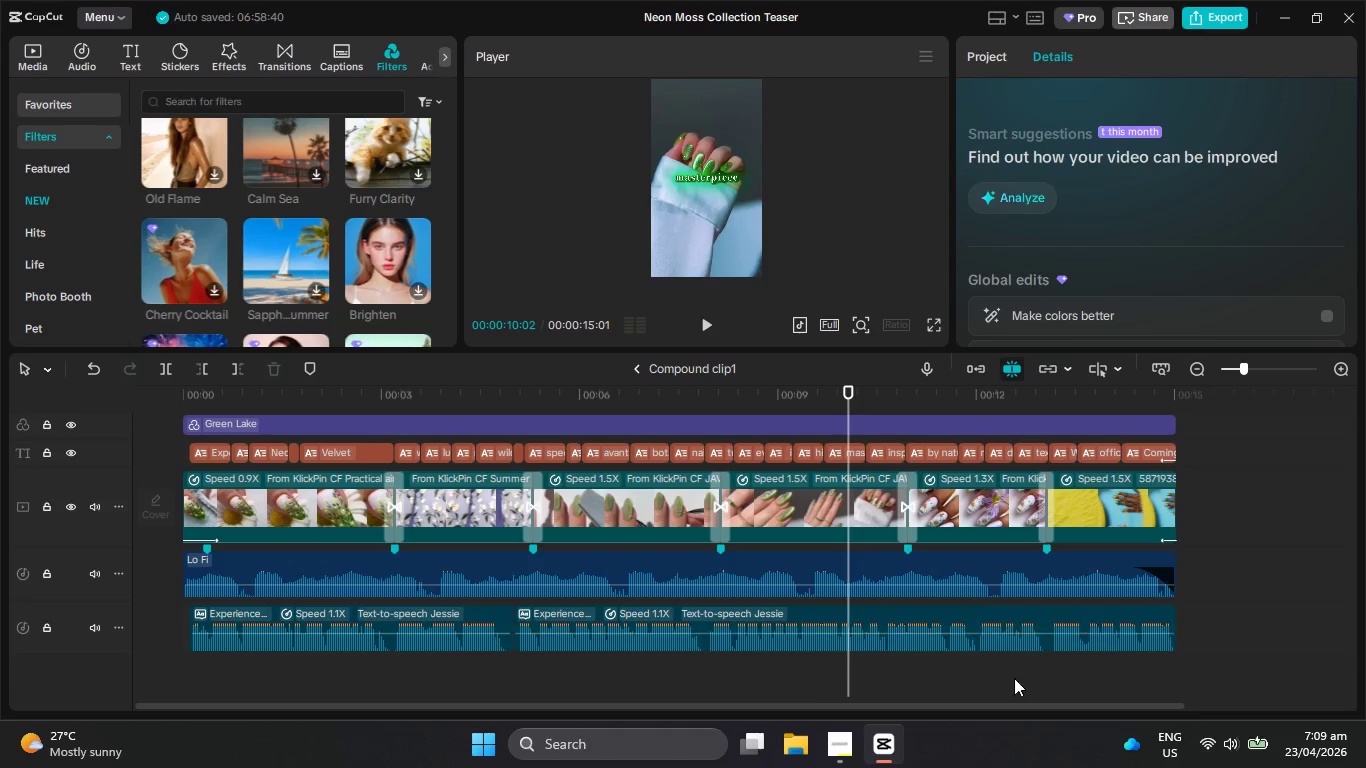 
wait(23.19)
 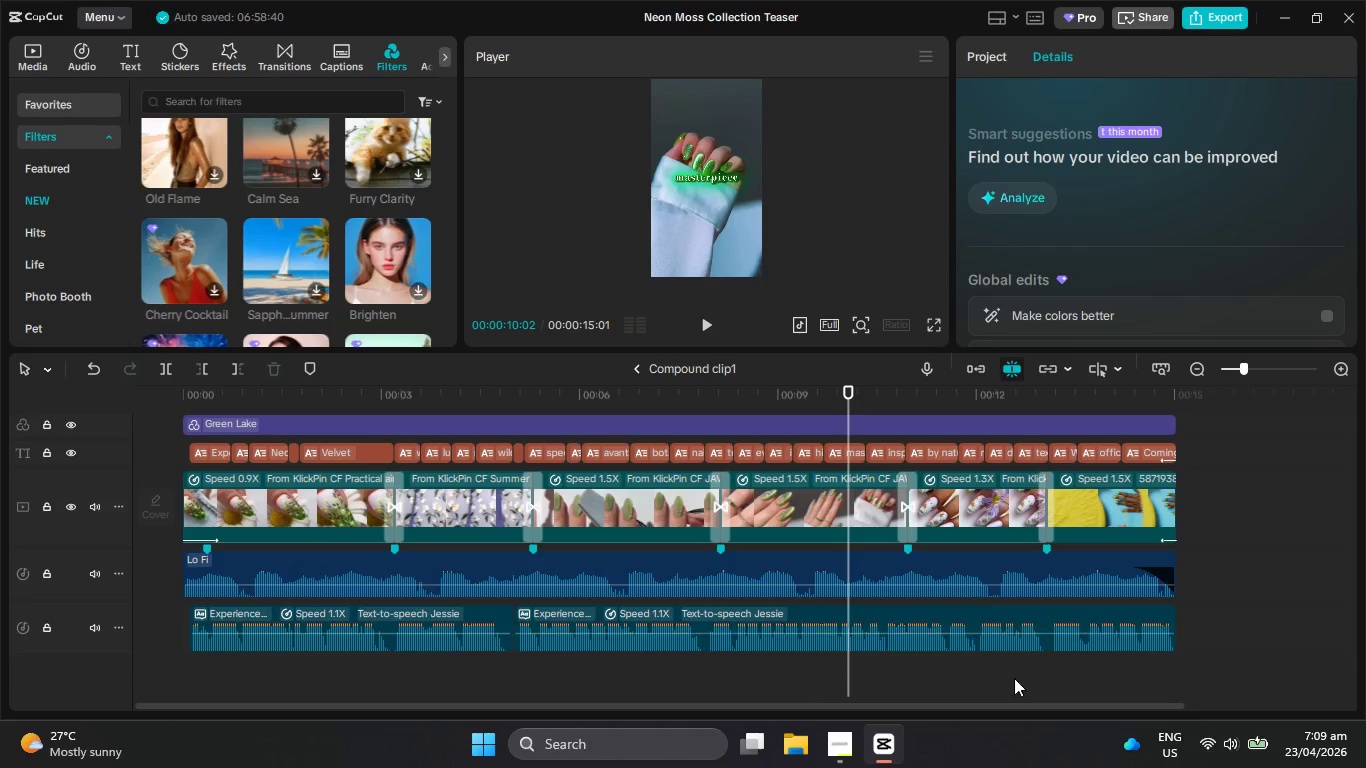 
mouse_move([869, 767])
 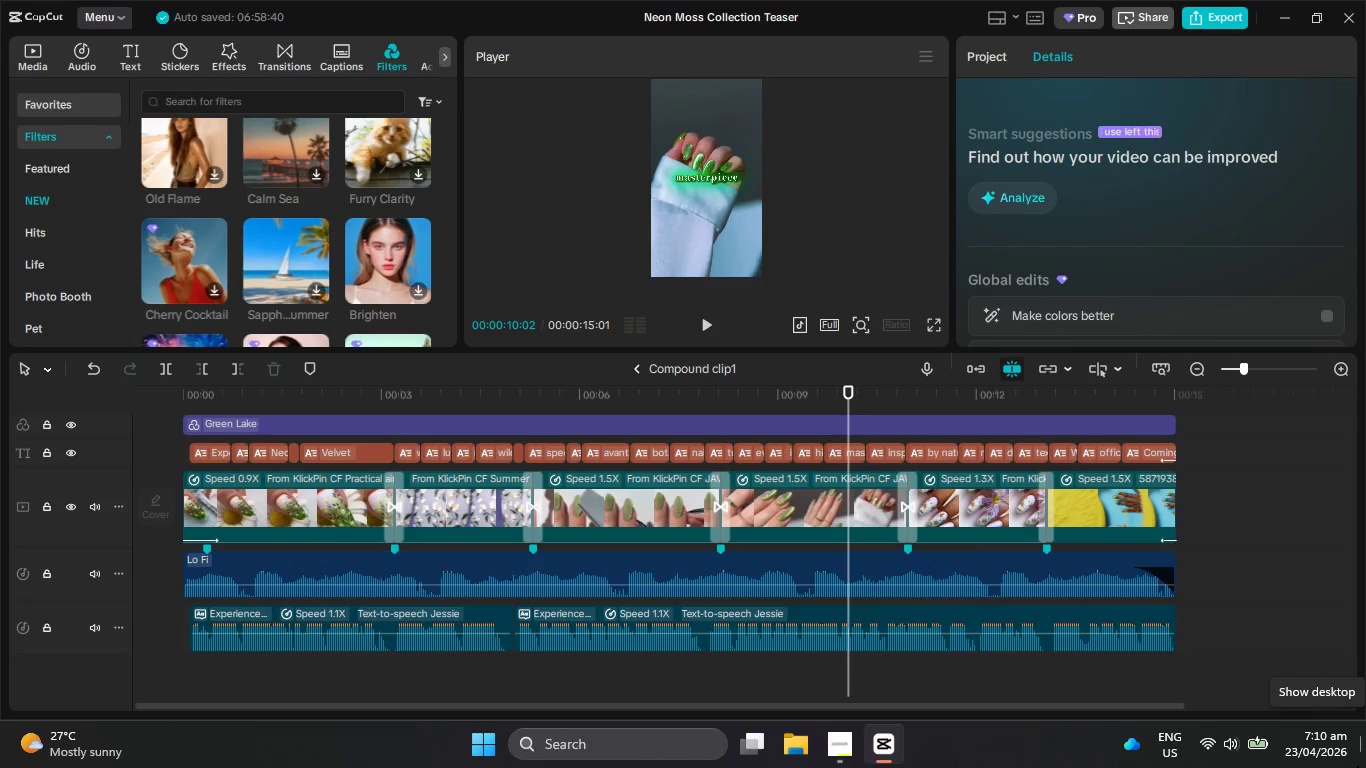 
wait(11.19)
 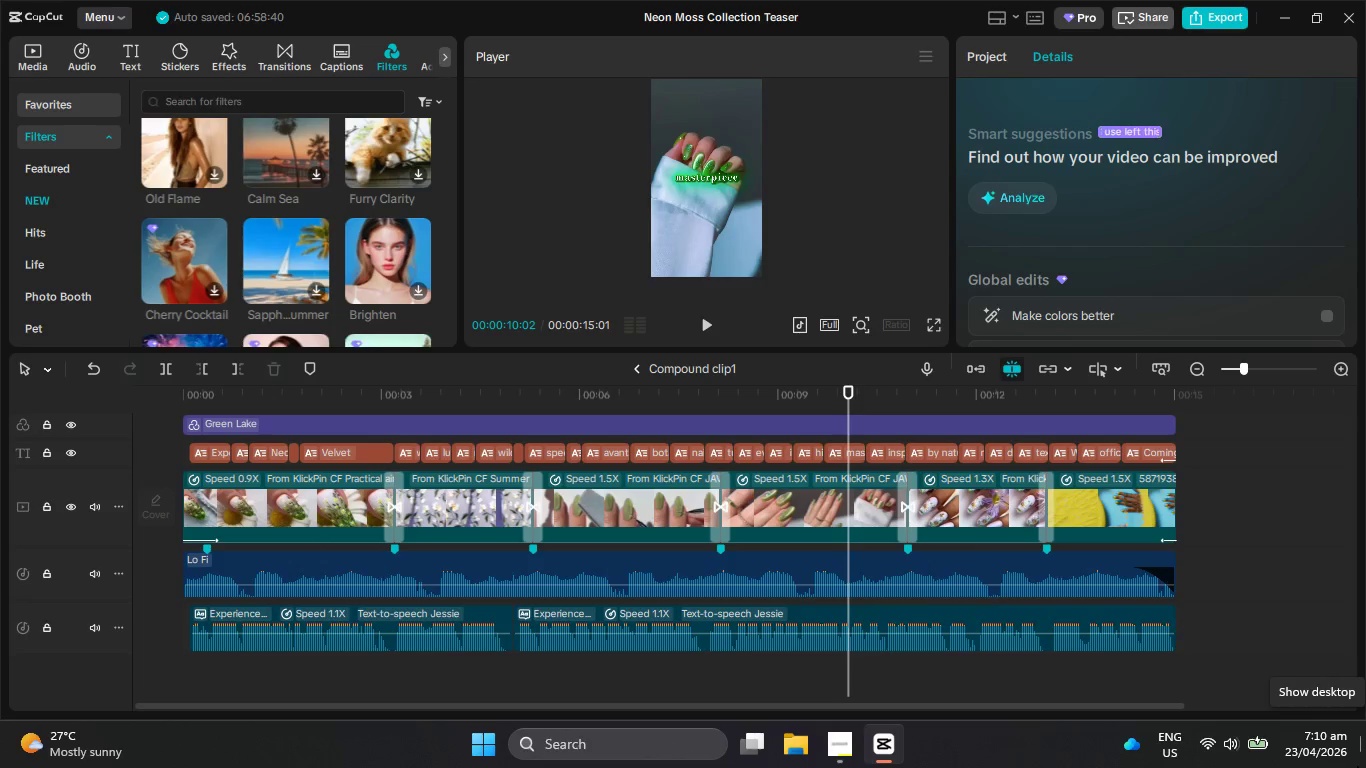 
mouse_move([864, 732])
 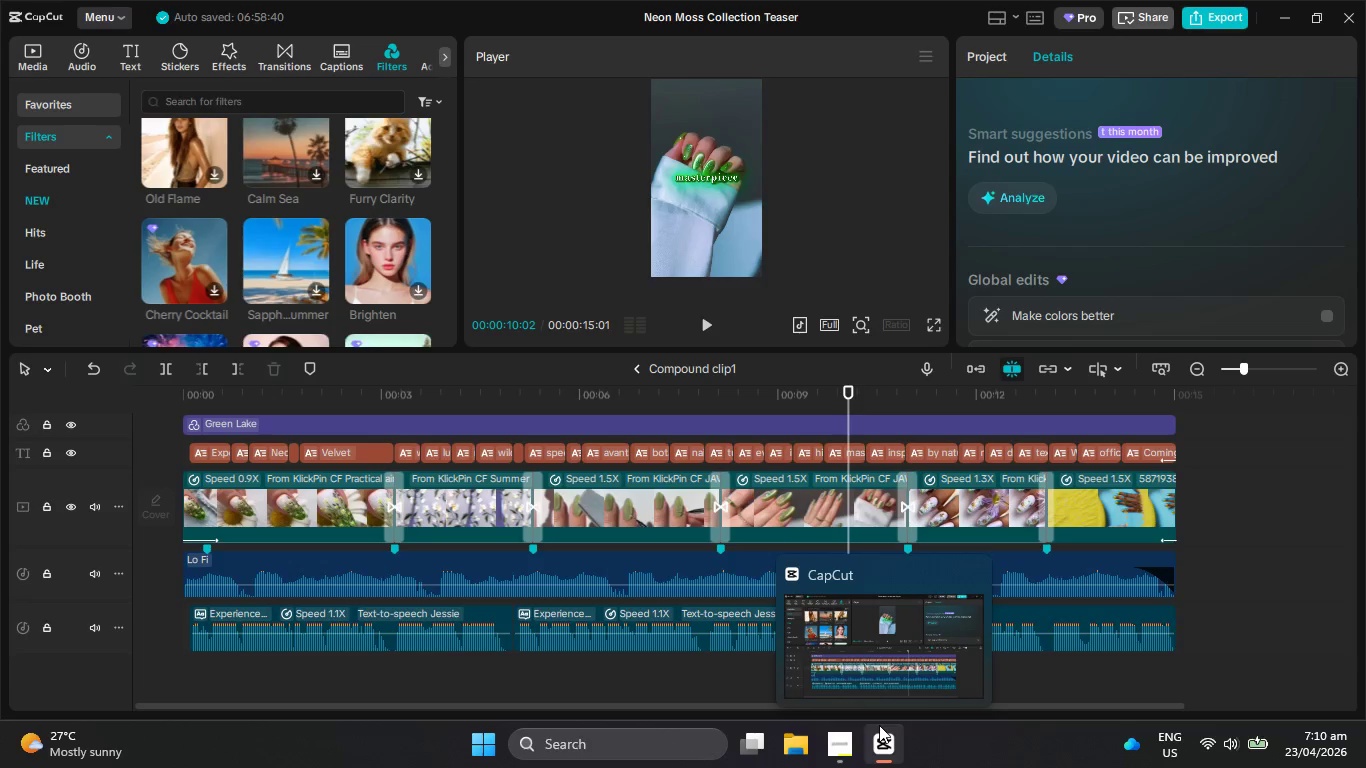 
mouse_move([887, 718])
 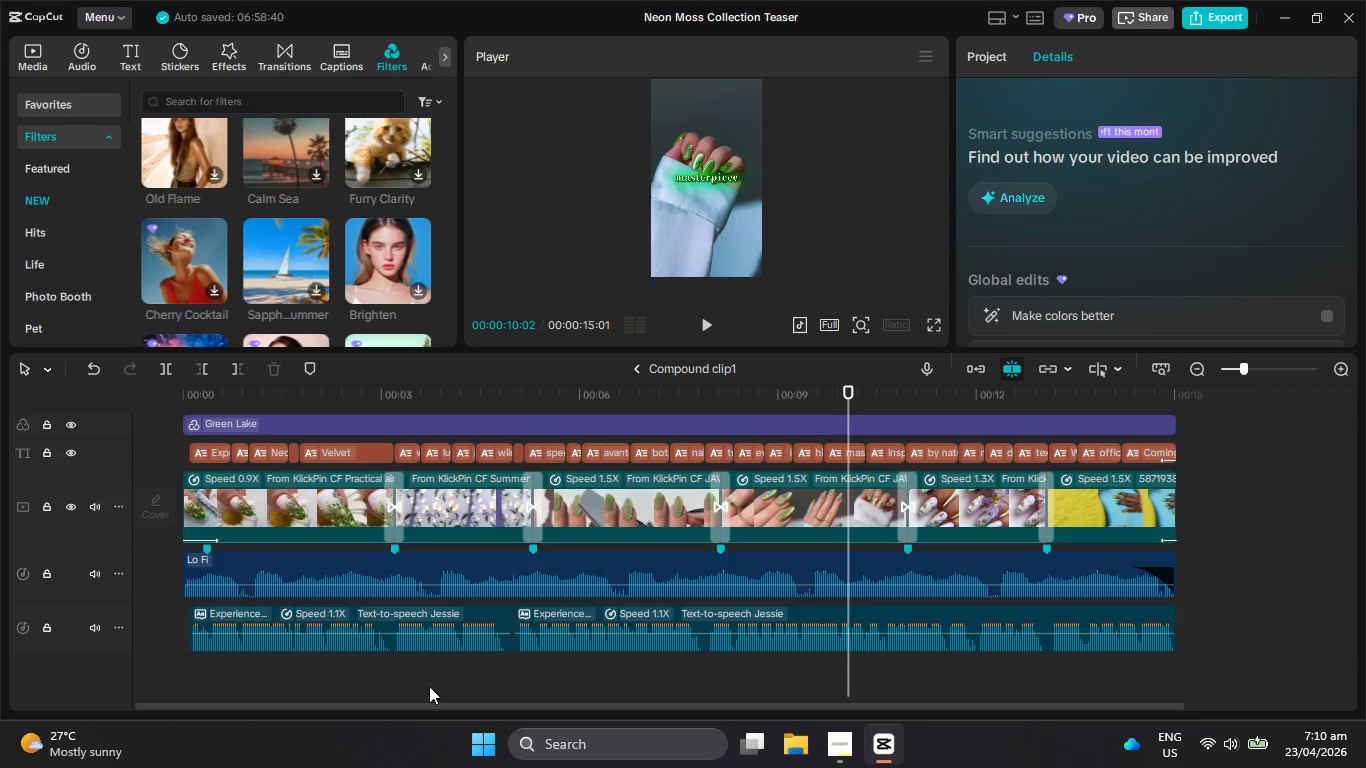 
scroll: coordinate [368, 278], scroll_direction: down, amount: 5.0
 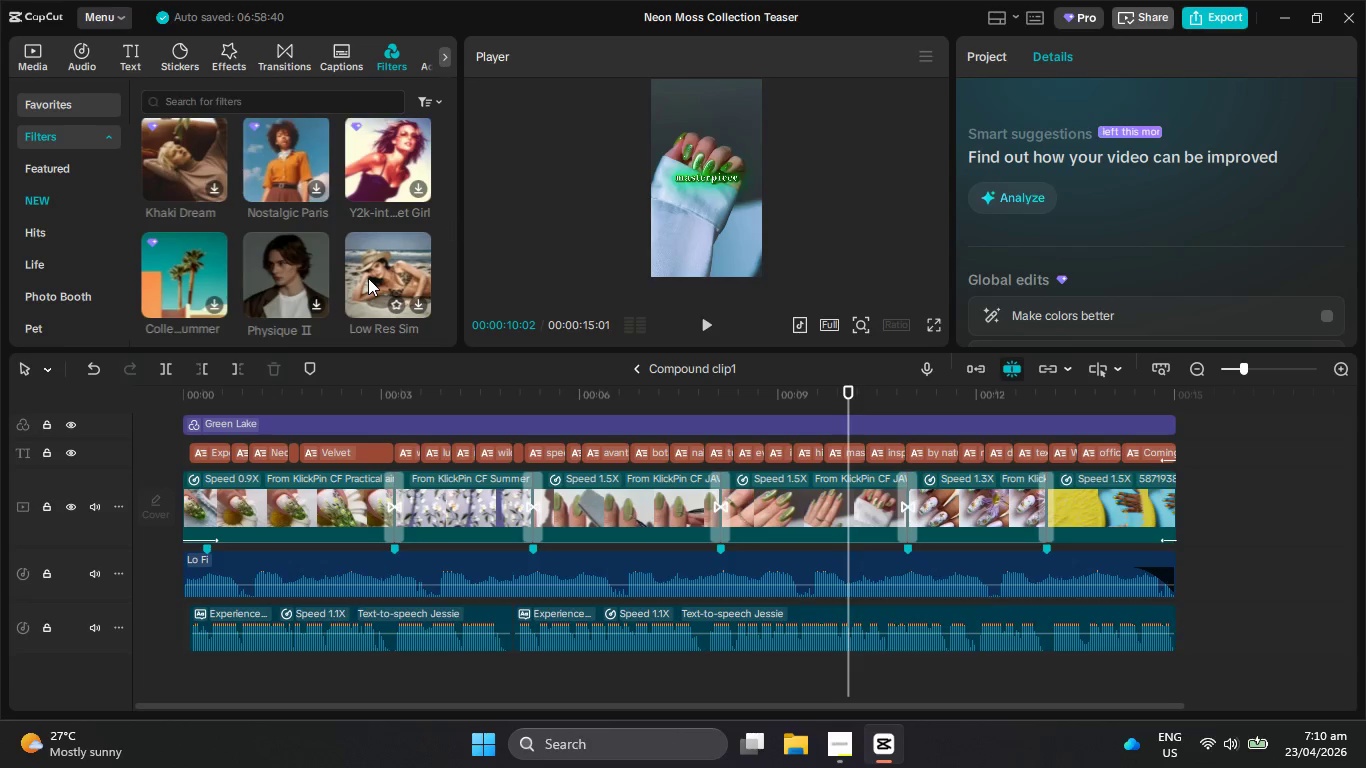 
scroll: coordinate [368, 278], scroll_direction: down, amount: 1.0